 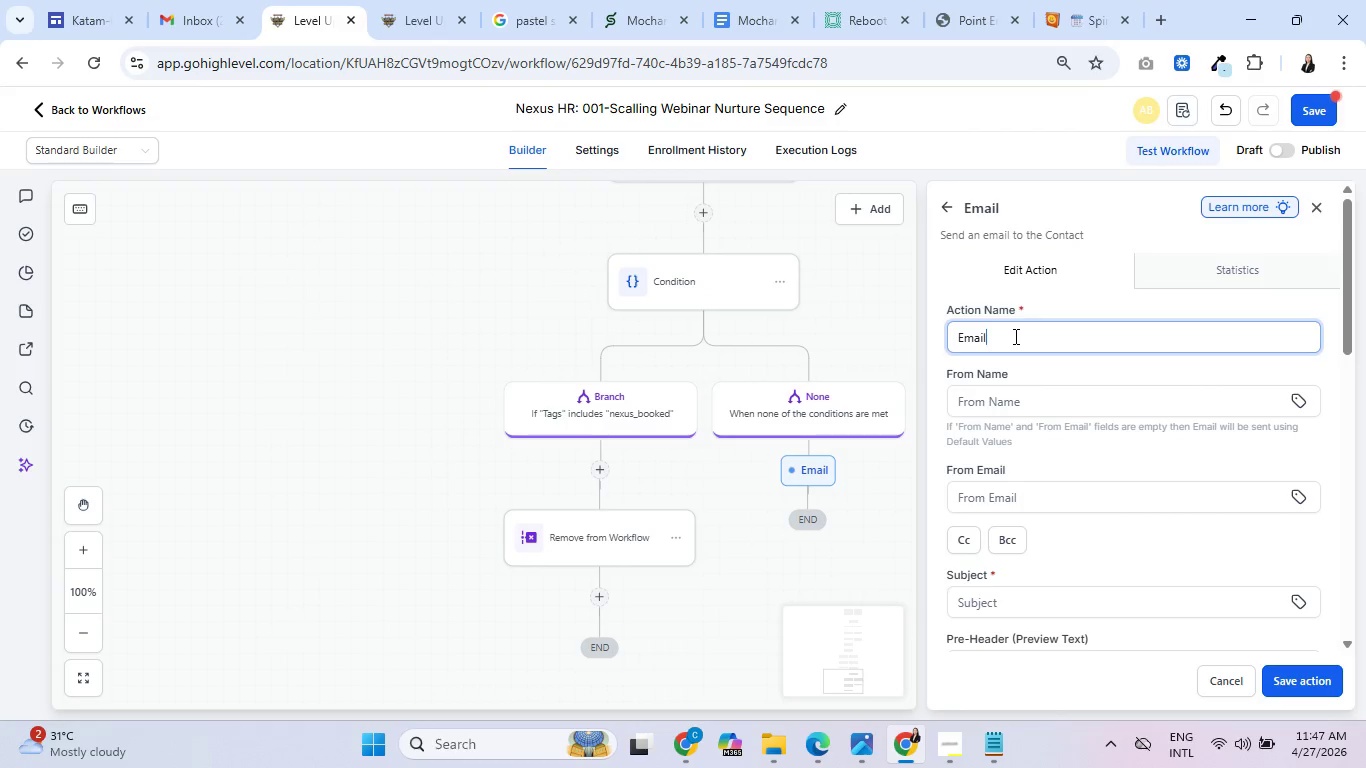 
key(Space)
 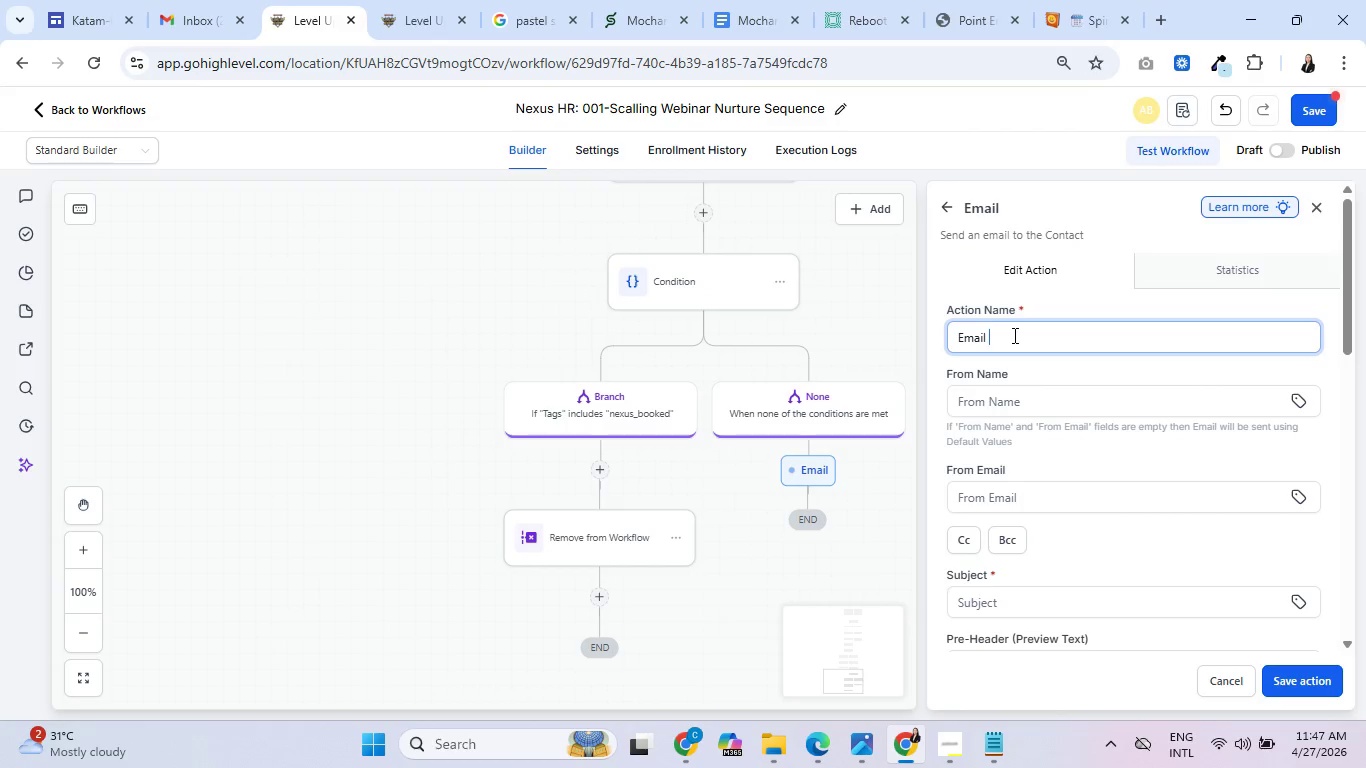 
key(3)
 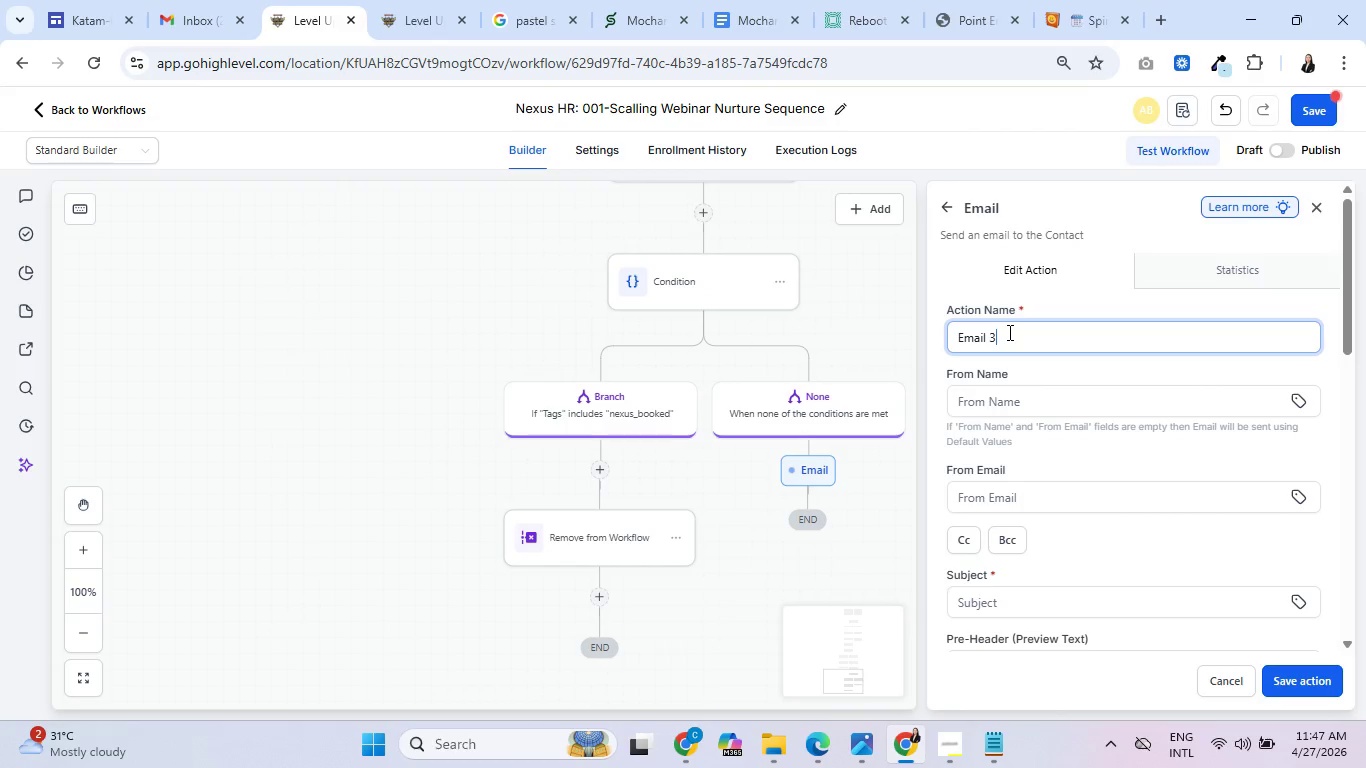 
key(Space)
 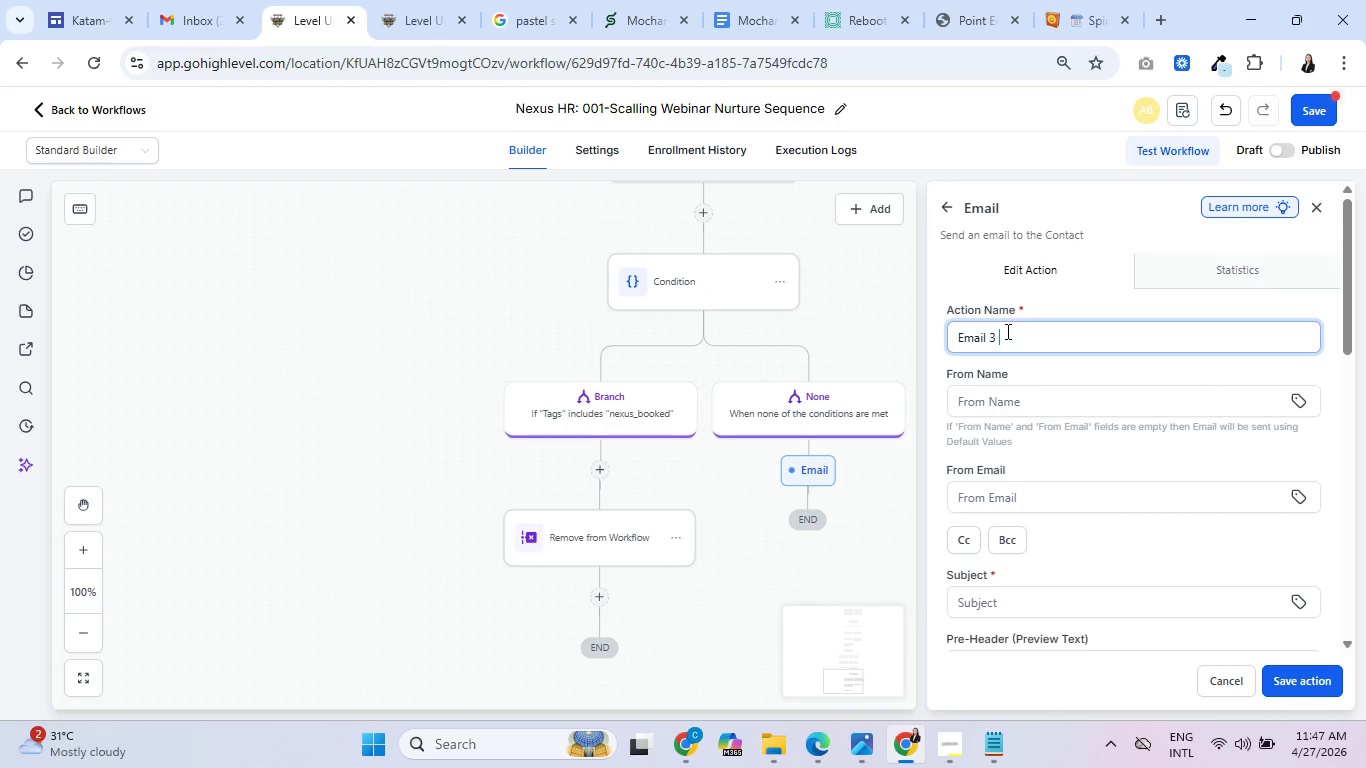 
key(Minus)
 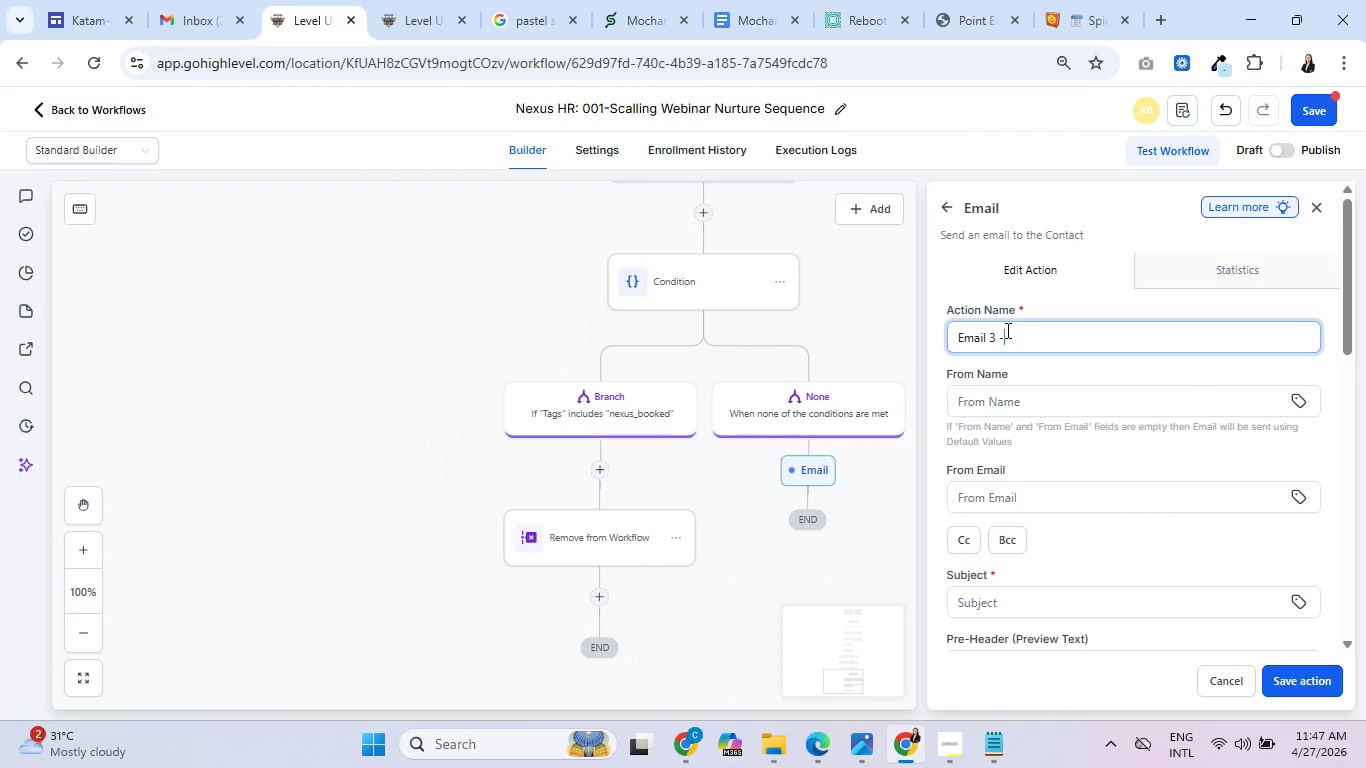 
key(Space)
 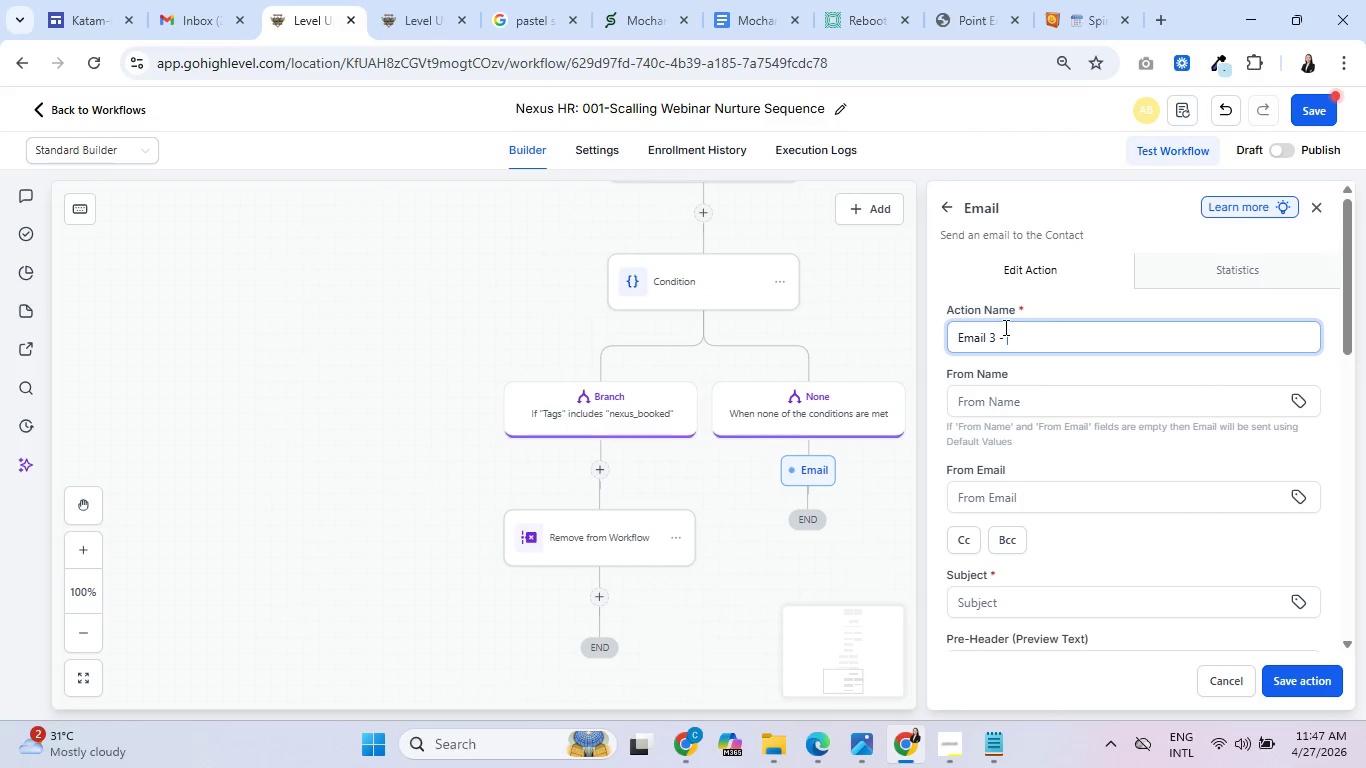 
key(Control+V)
 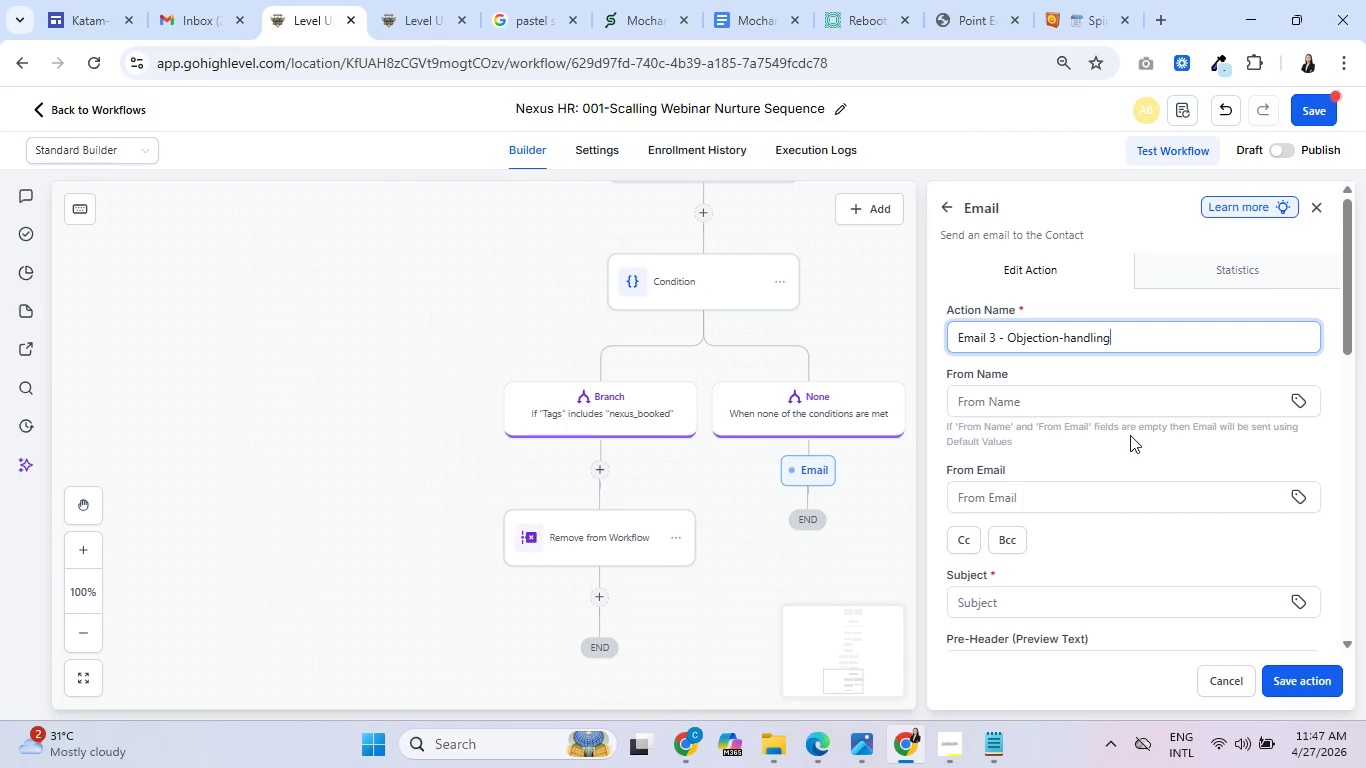 
scroll: coordinate [1128, 431], scroll_direction: none, amount: 0.0
 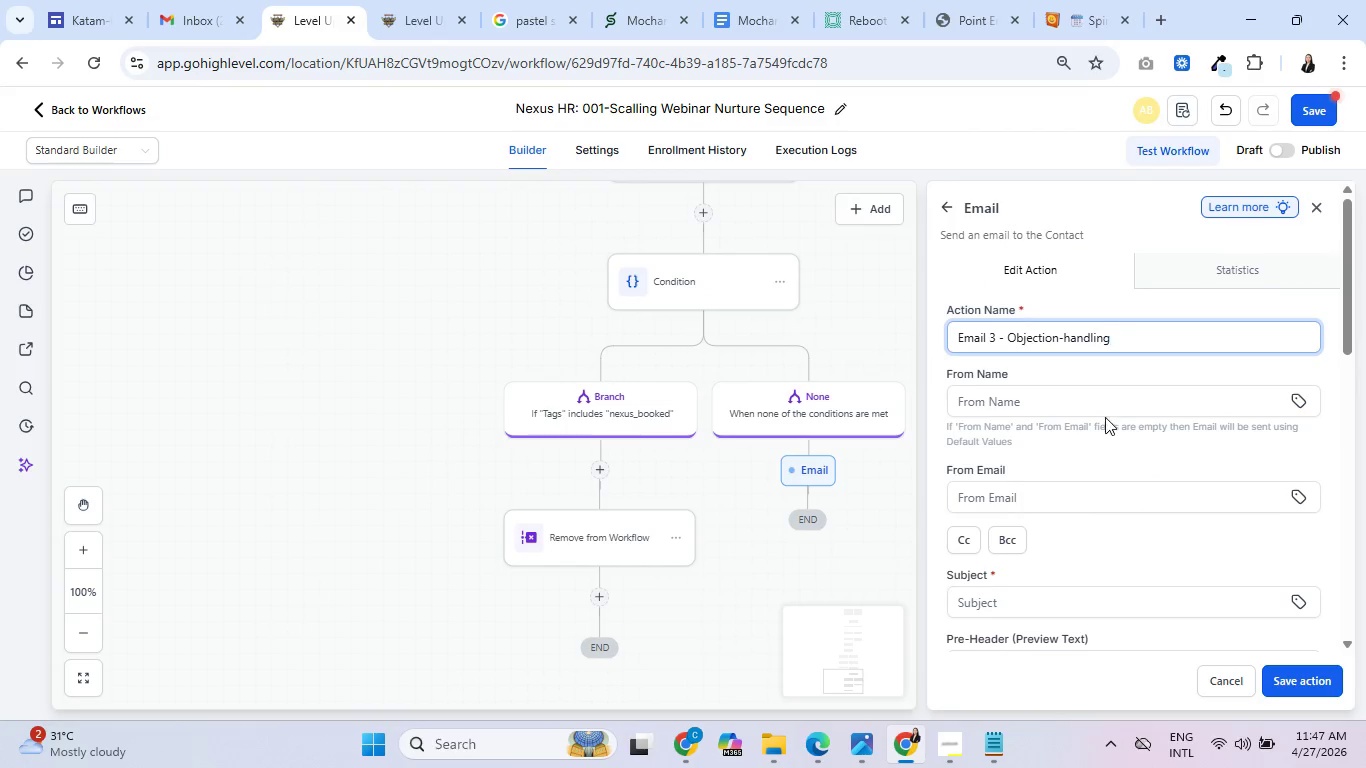 
scroll: coordinate [1099, 422], scroll_direction: down, amount: 2.0
 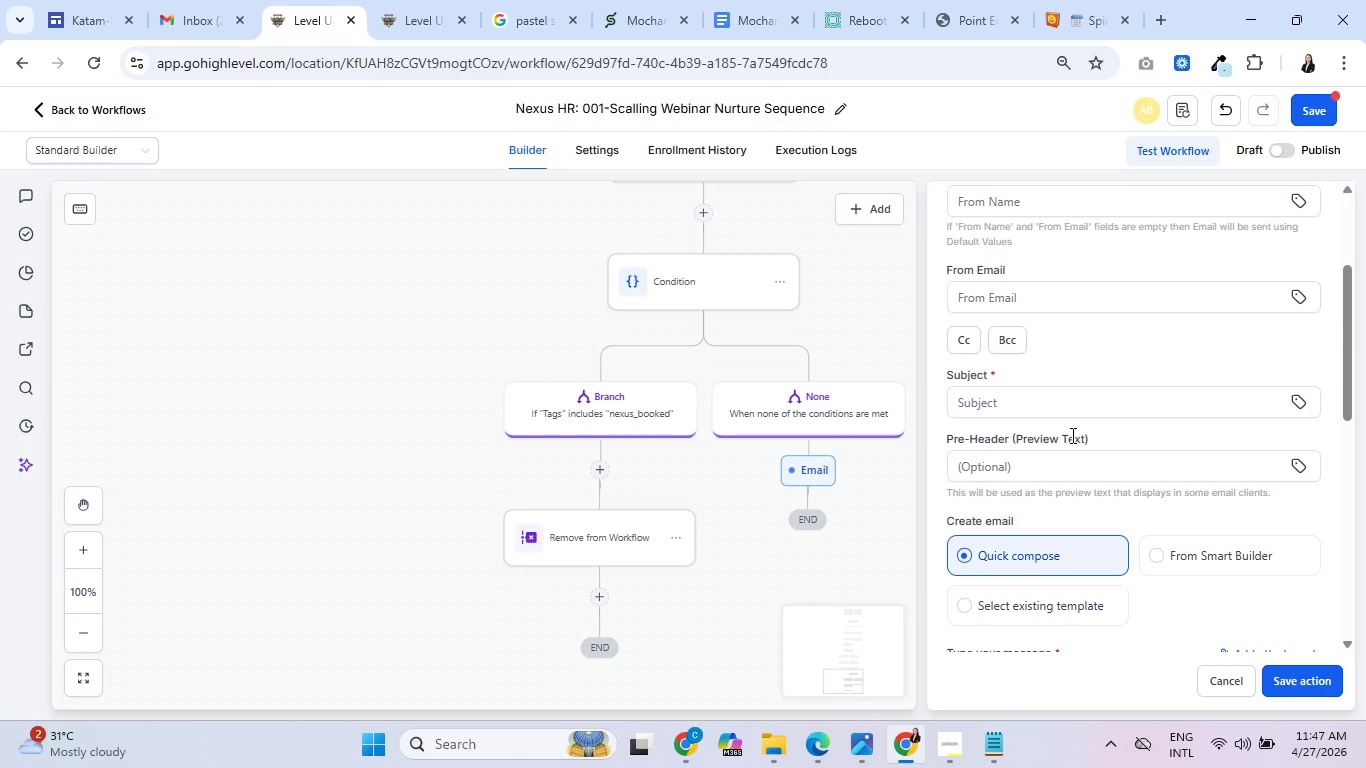 
wait(11.6)
 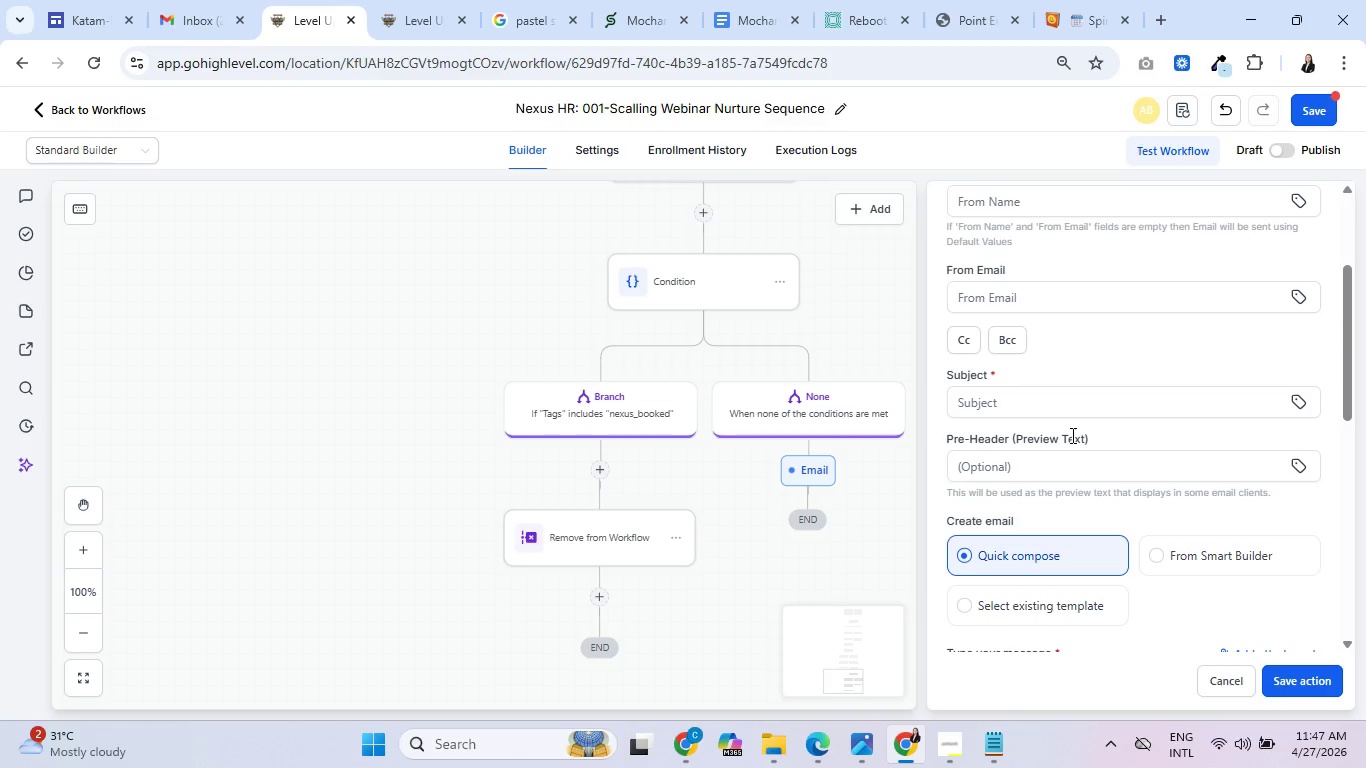 
left_click([1035, 403])
 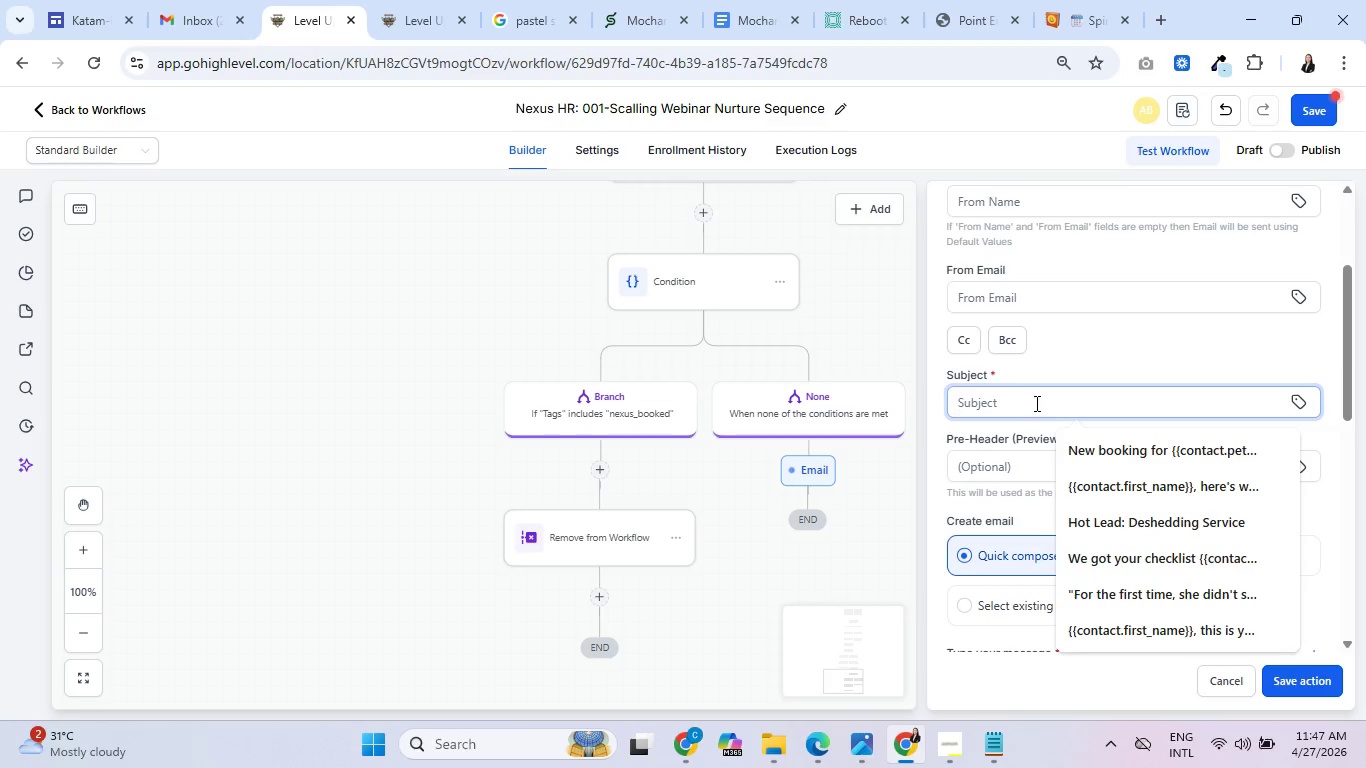 
type(II d)
key(Backspace)
key(Backspace)
key(Backspace)
type( don't know )
key(Backspace)
key(Backspace)
key(Backspace)
key(Backspace)
key(Backspace)
type(j)
key(Backspace)
type(have time to train mya )
key(Backspace)
key(Backspace)
type( managers" )
 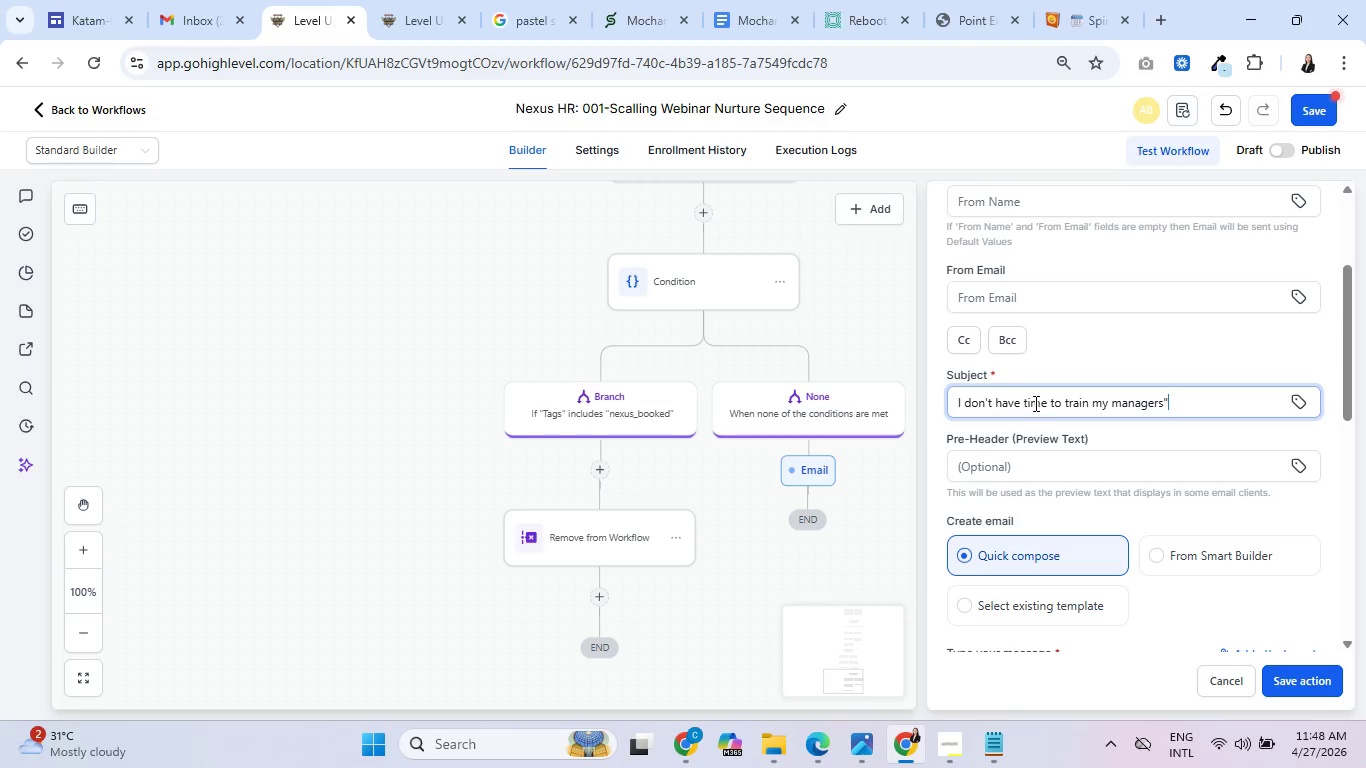 
left_click([956, 408])
 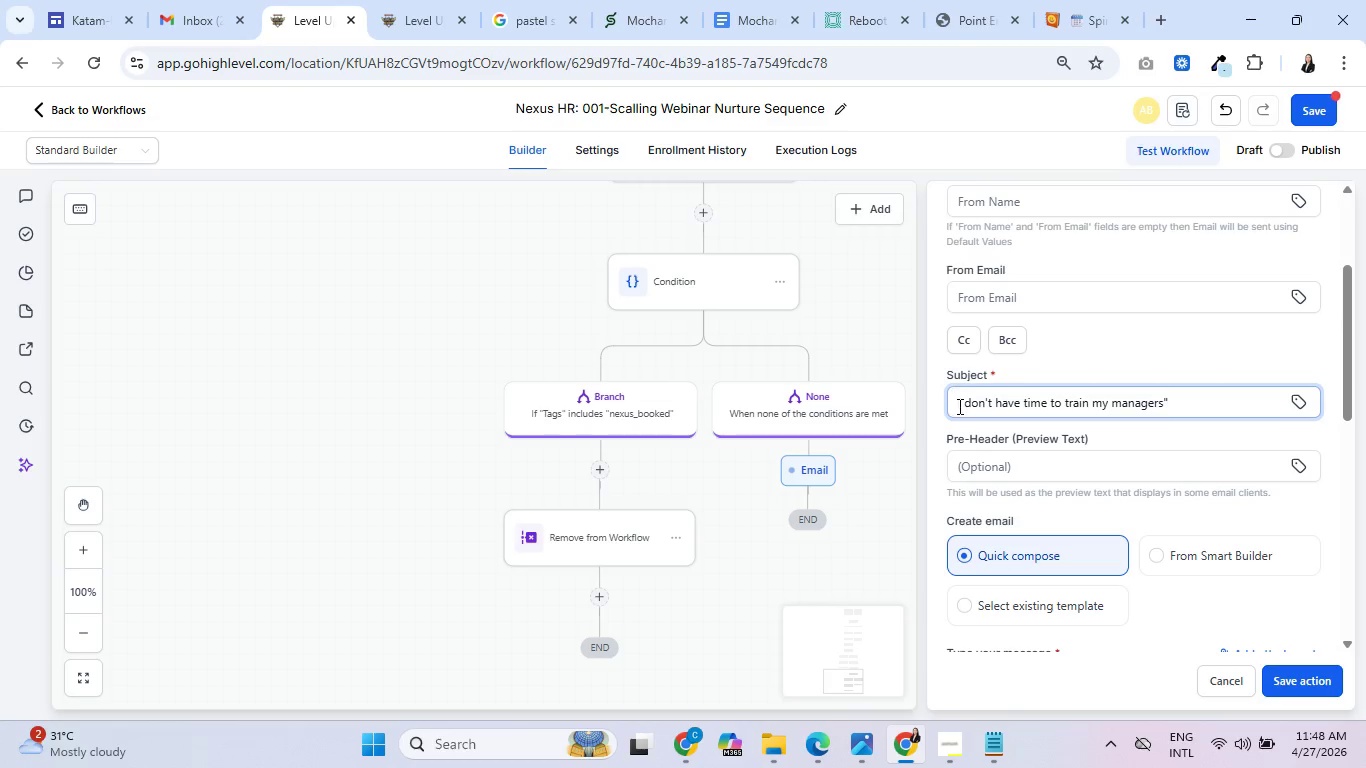 
left_click([960, 407])
 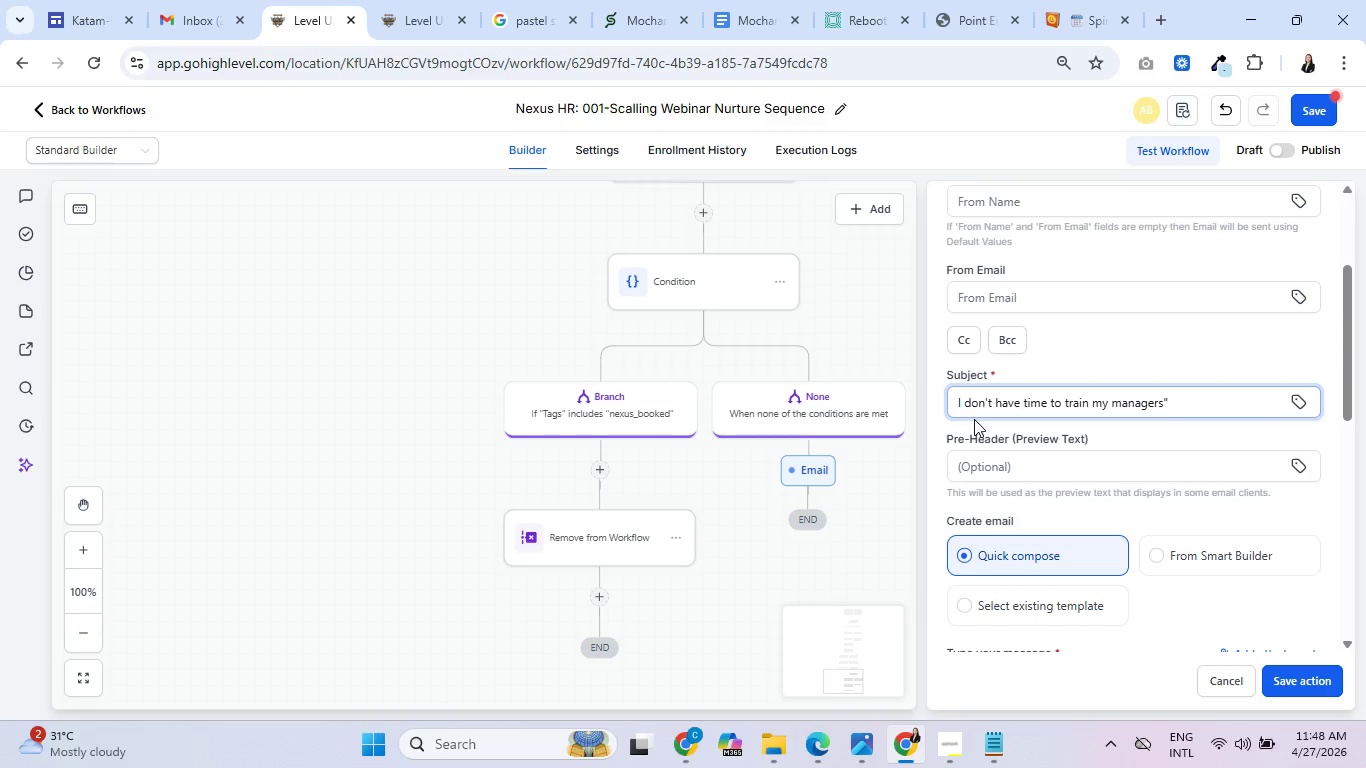 
key(ArrowLeft)
 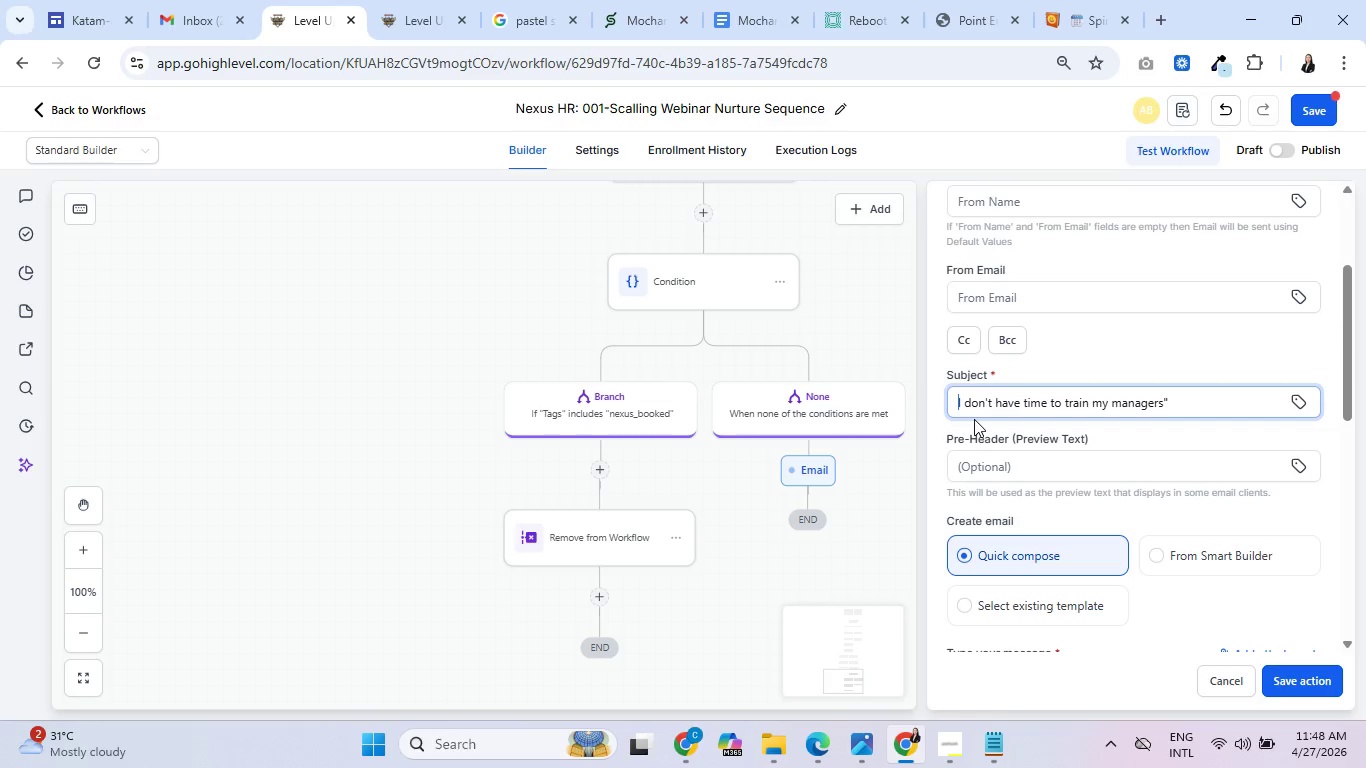 
key(Shift+ShiftRight)
 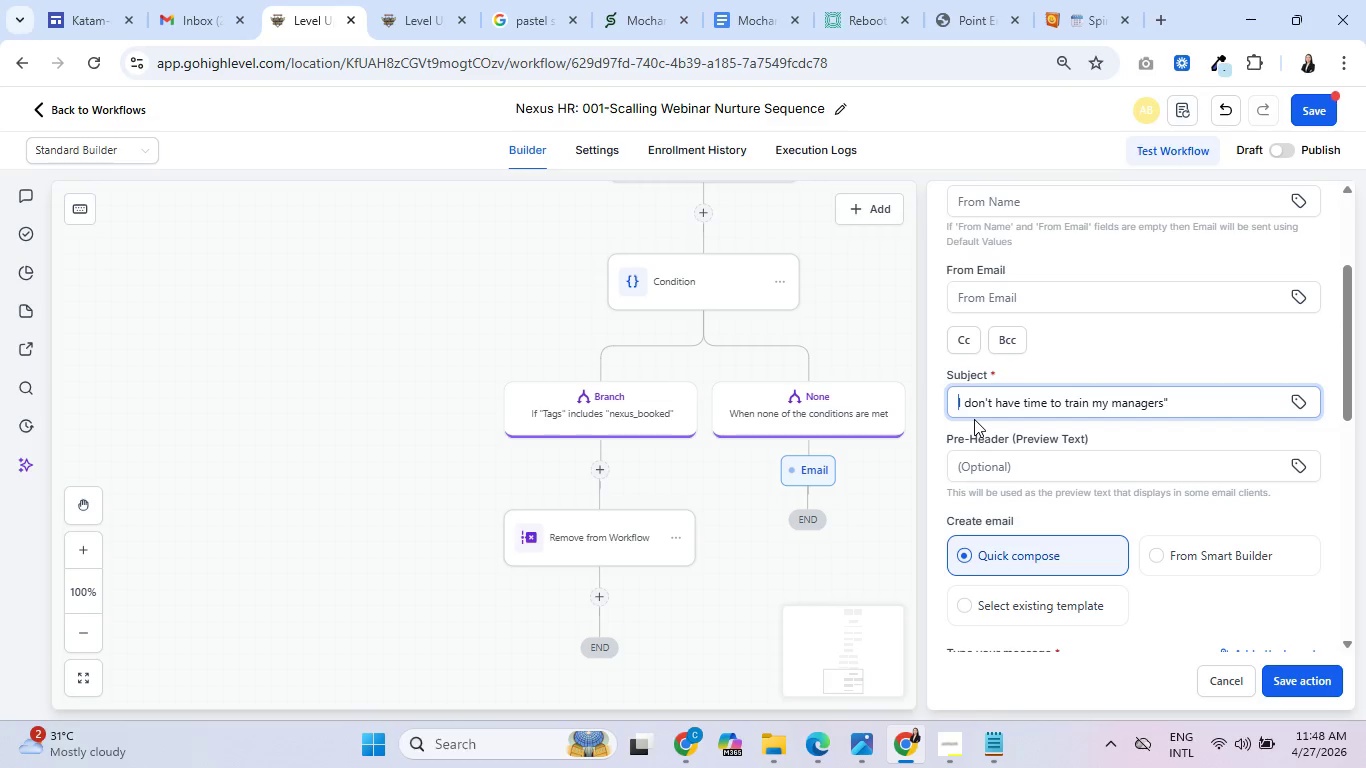 
key(Shift+Quote)
 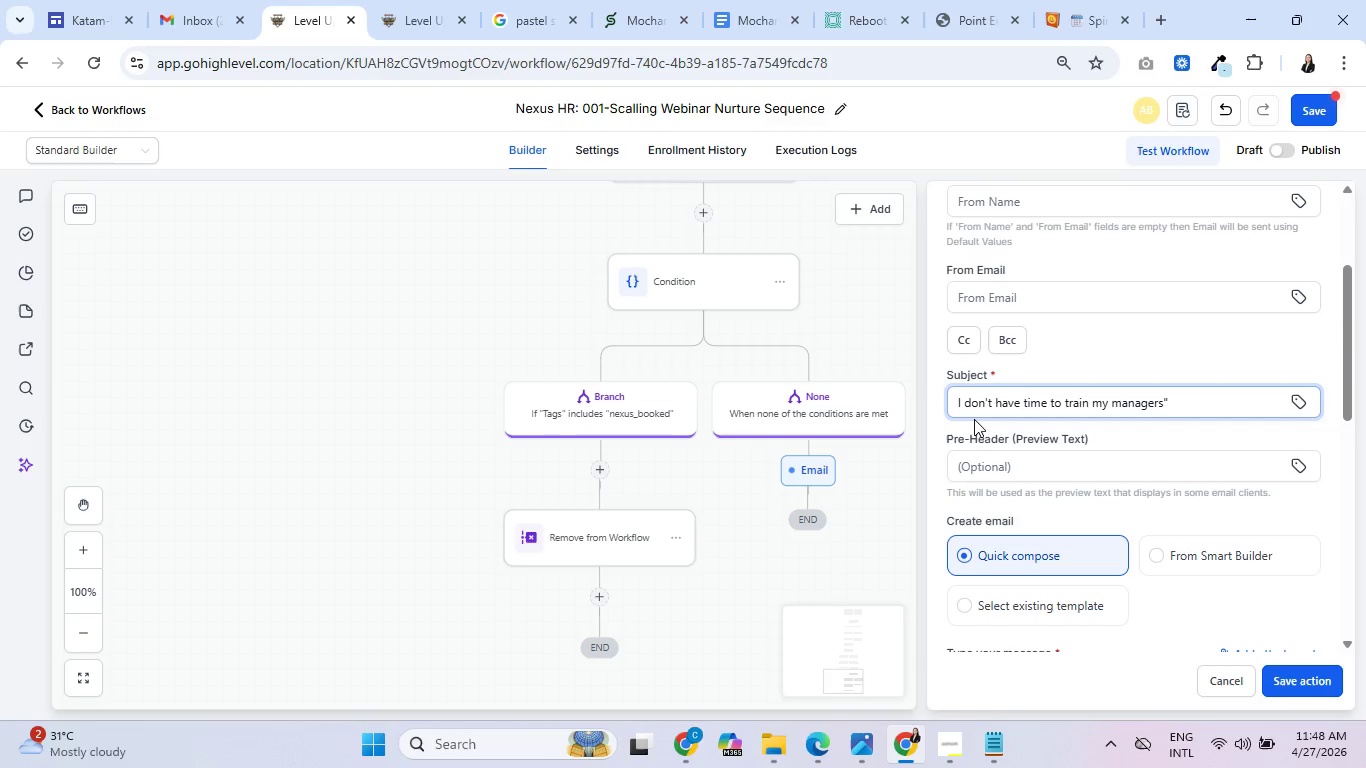 
key(Space)
 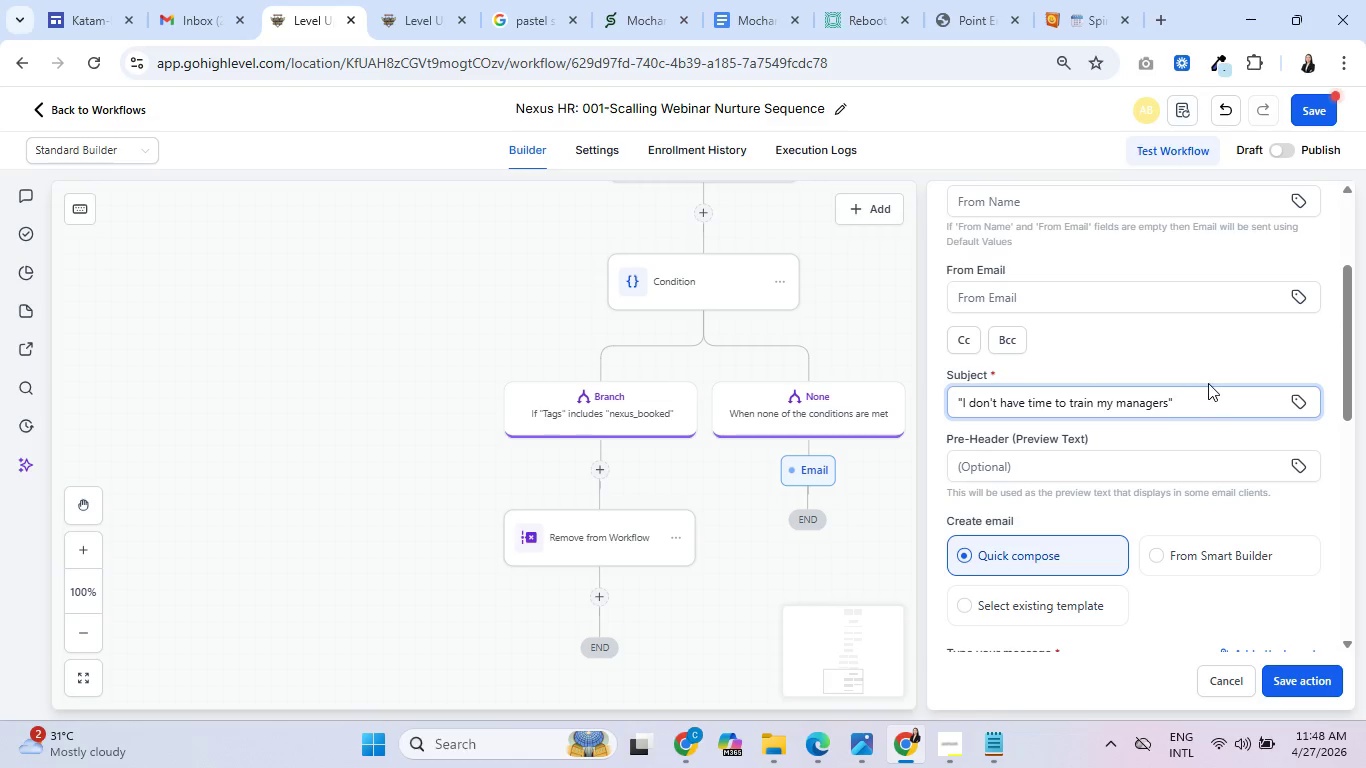 
left_click([1204, 403])
 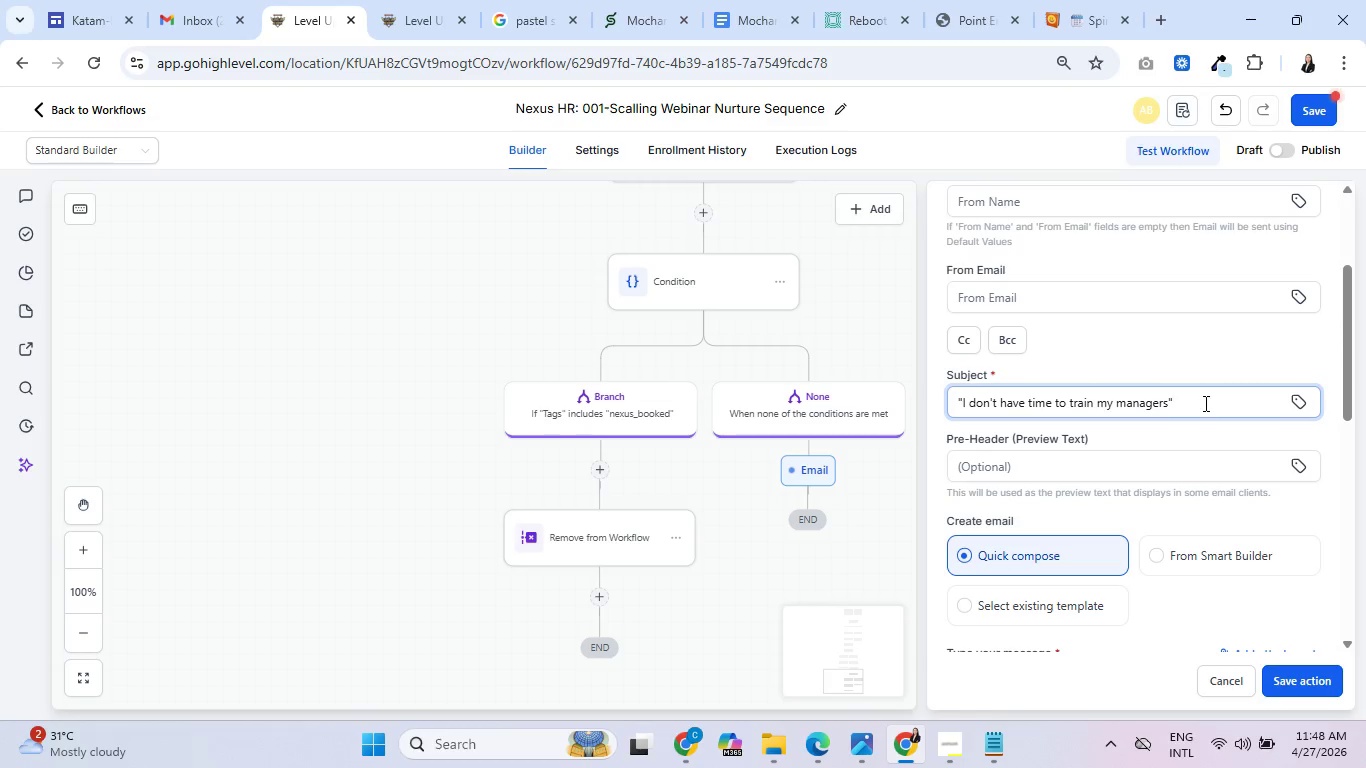 
type( - let's look at that)
 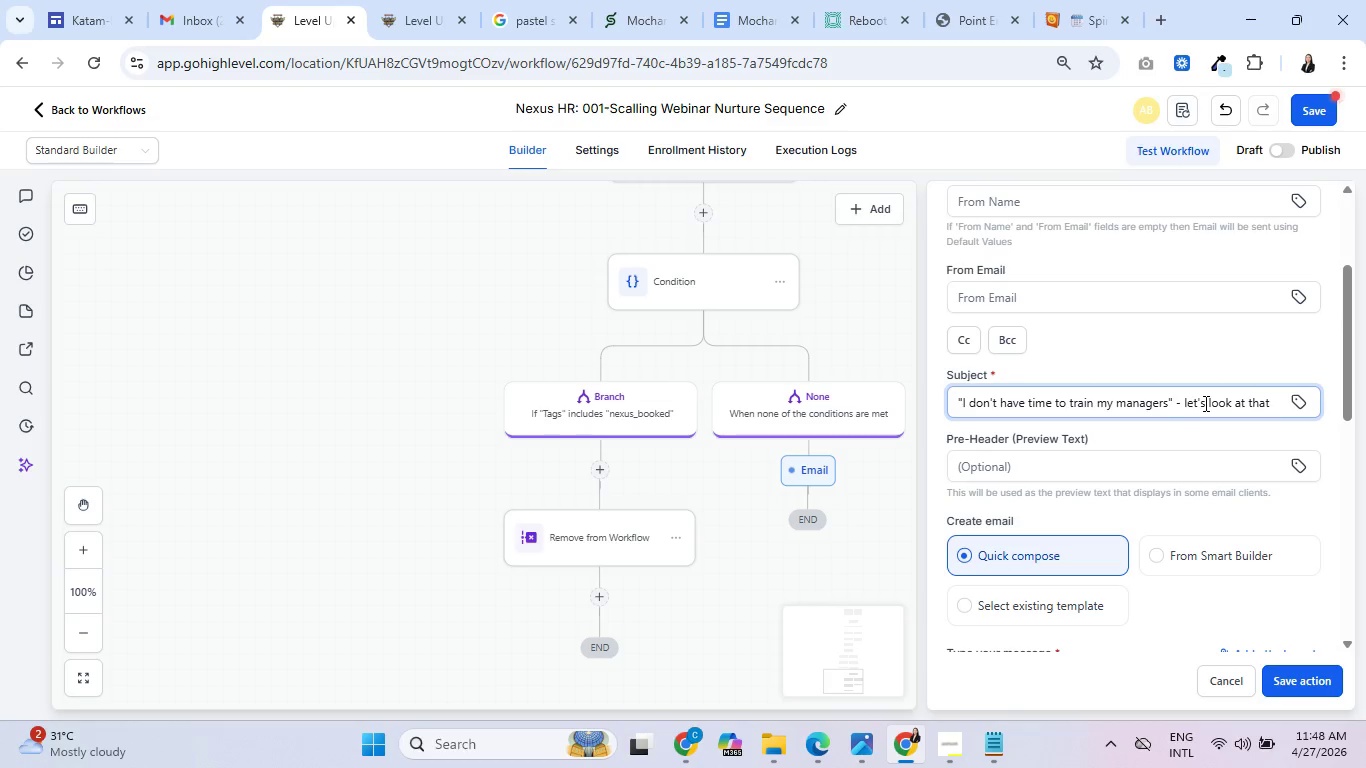 
wait(16.49)
 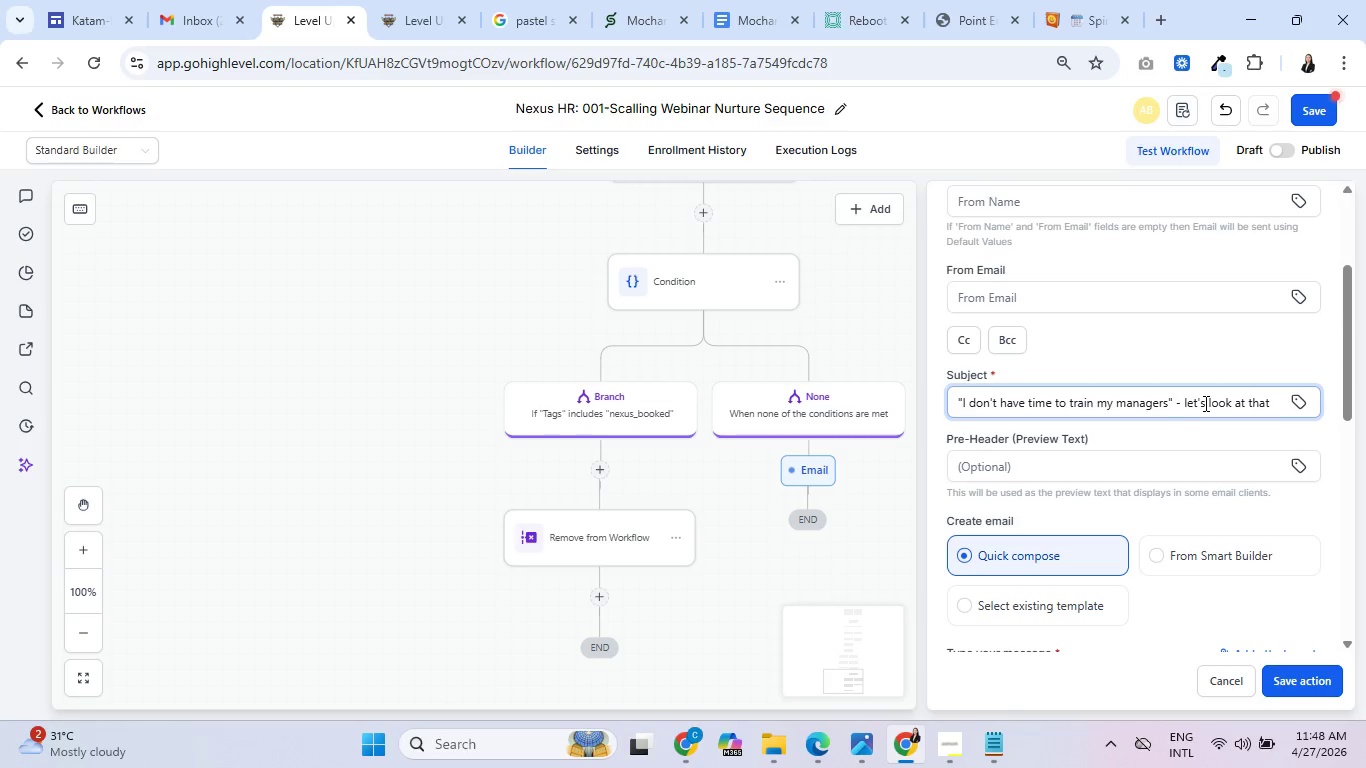 
left_click([1152, 478])
 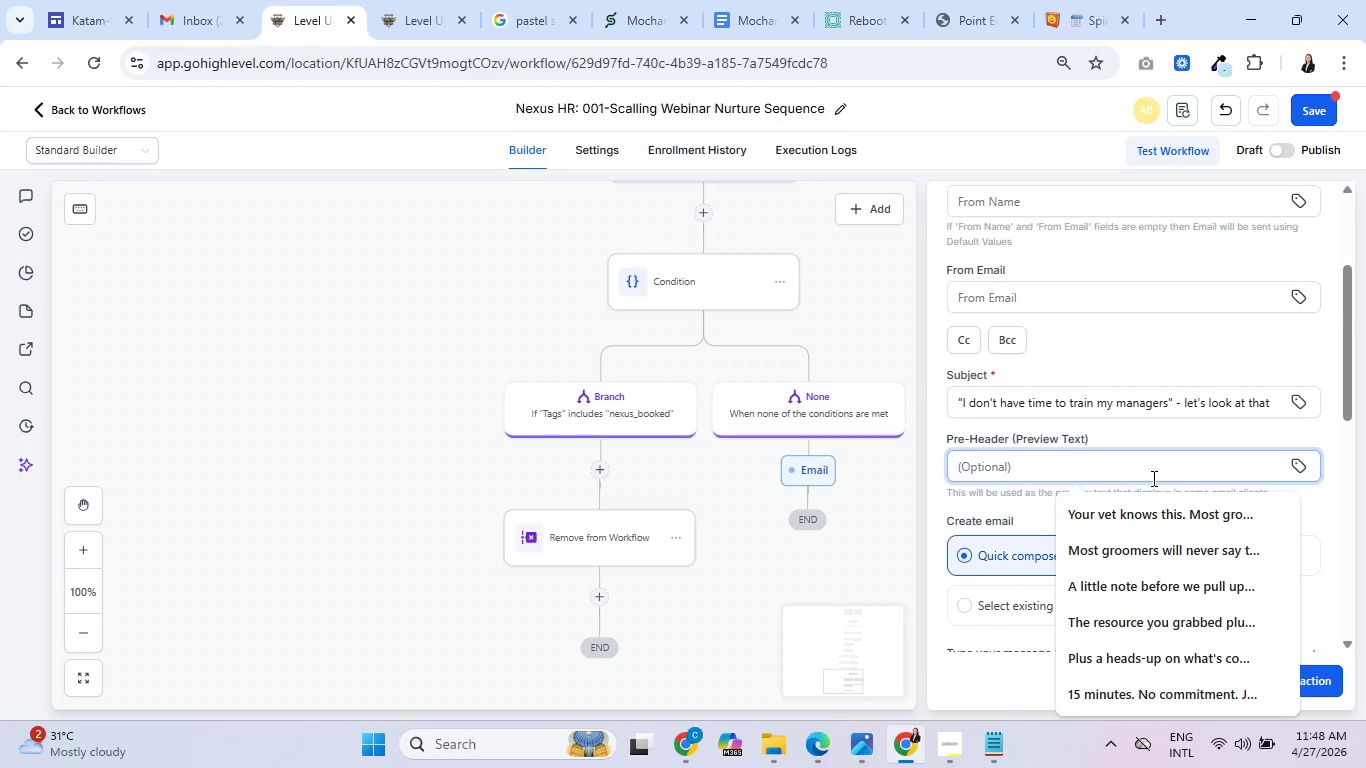 
type(What's )
key(Backspace)
key(Backspace)
key(Backspace)
type( it's actually costing you to wait)
 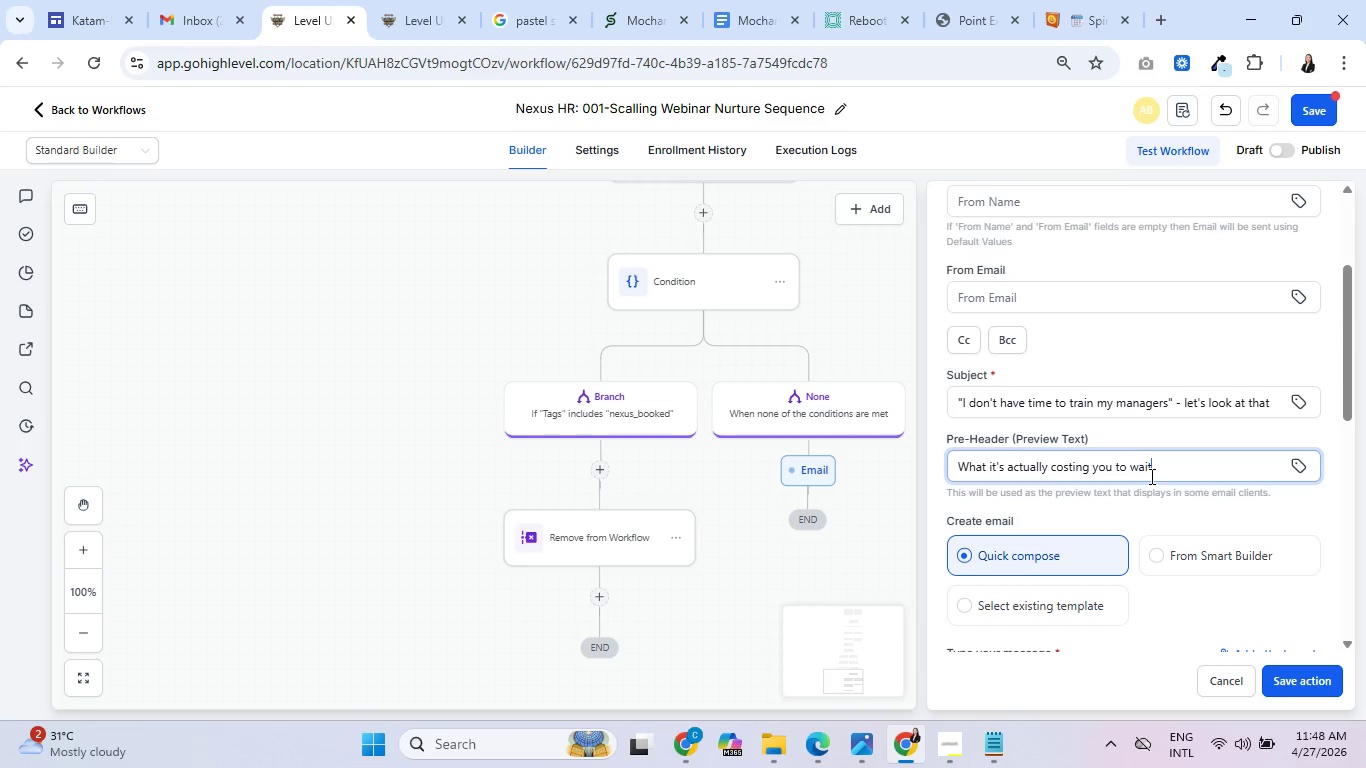 
scroll: coordinate [1101, 475], scroll_direction: down, amount: 3.0
 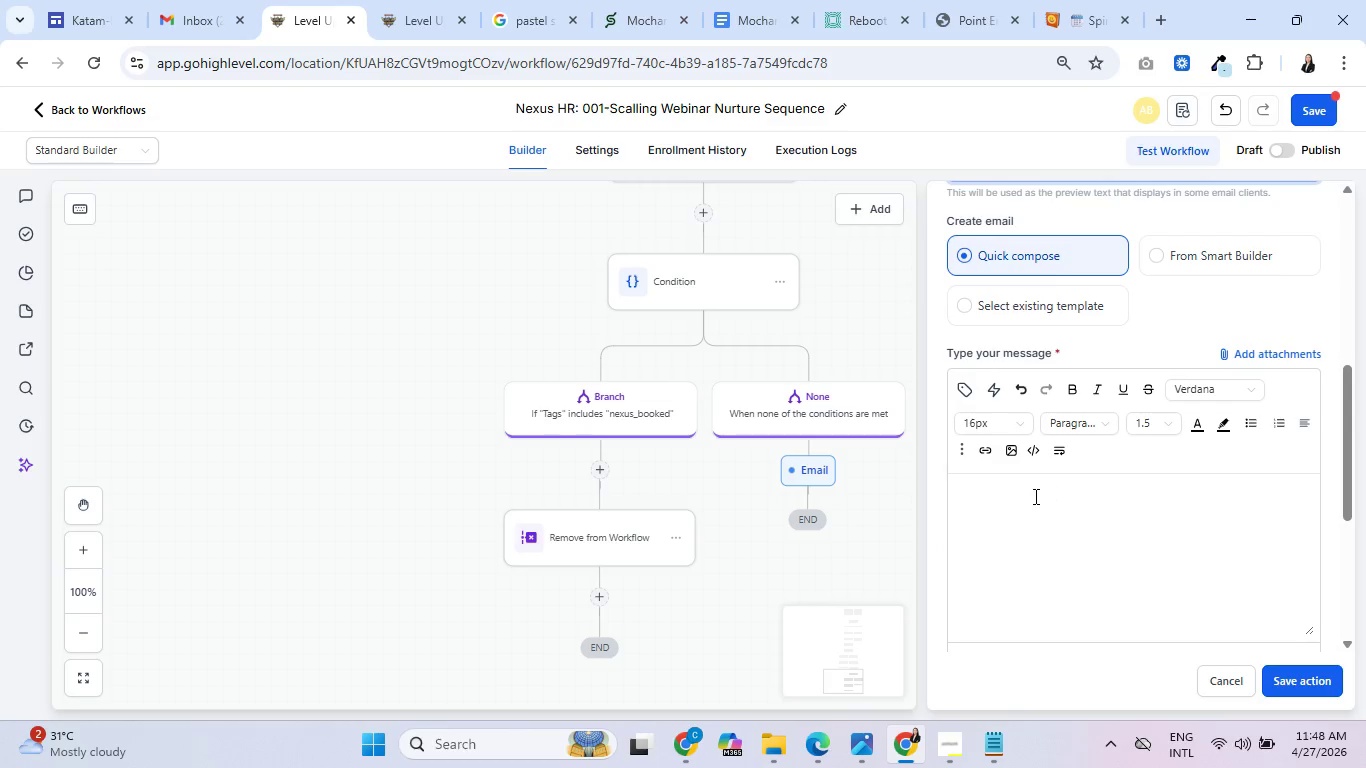 
left_click([1013, 313])
 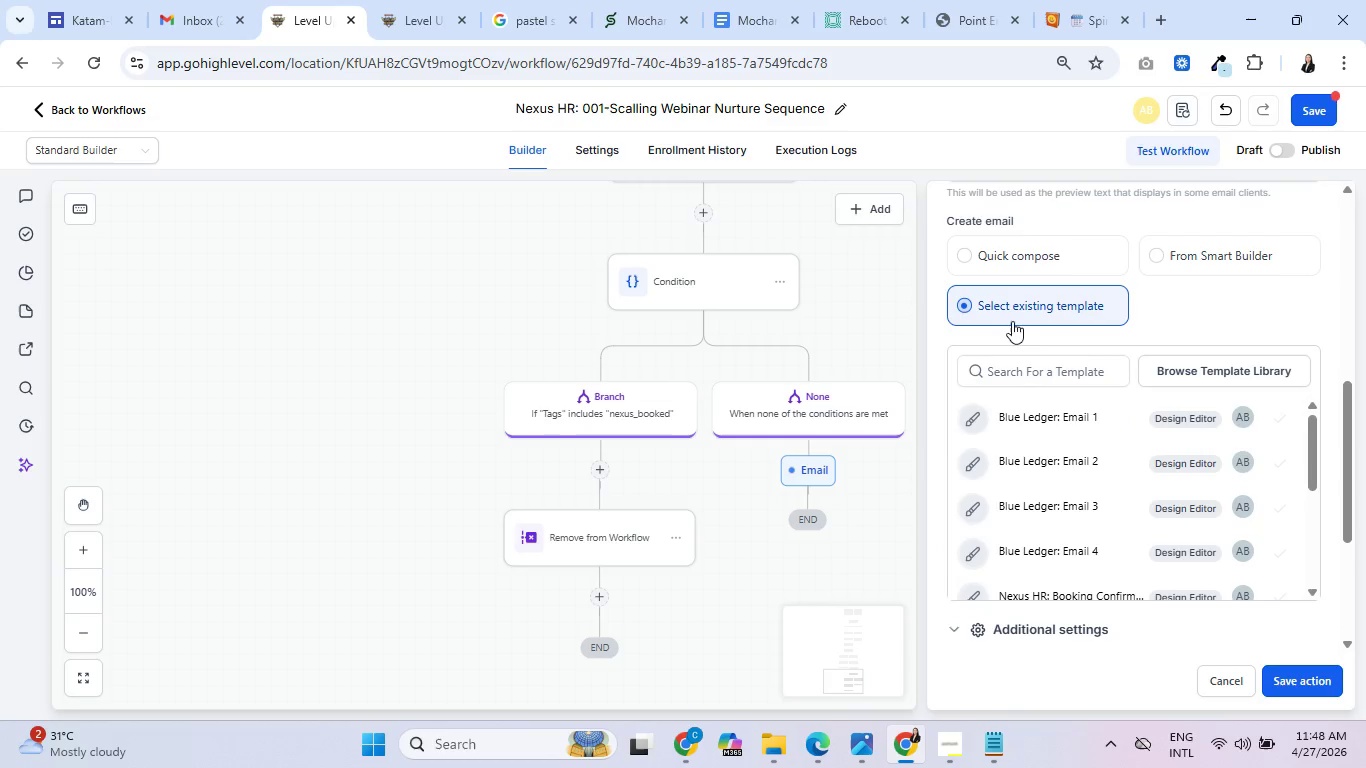 
scroll: coordinate [1055, 536], scroll_direction: down, amount: 2.0
 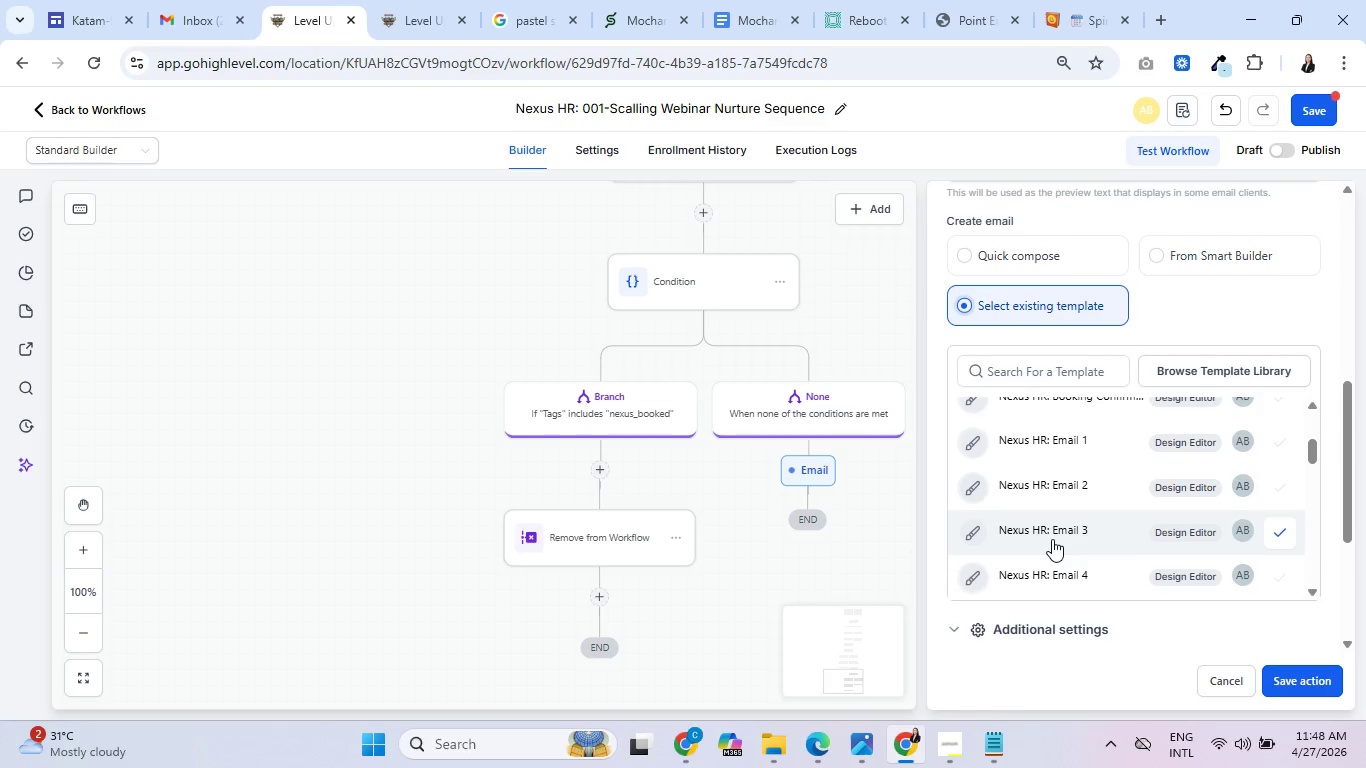 
left_click([1052, 539])
 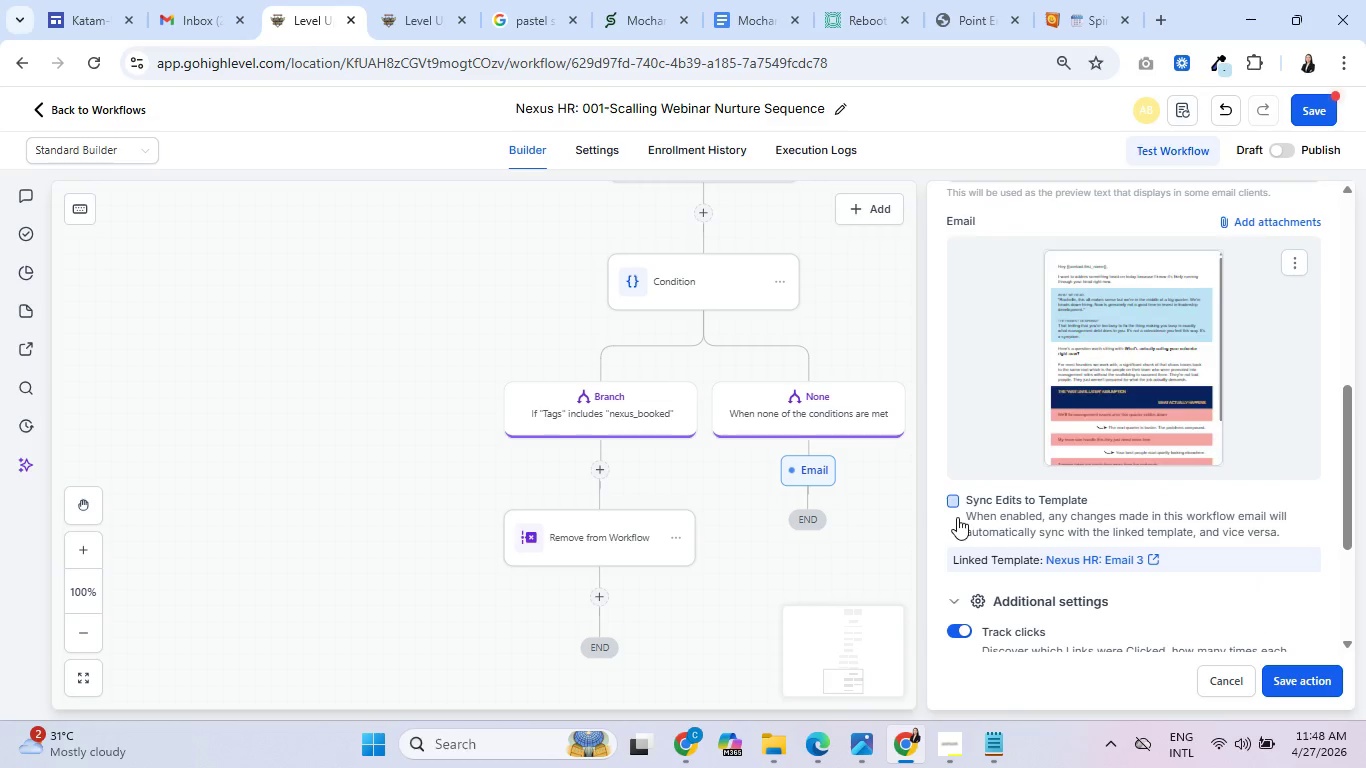 
left_click([953, 504])
 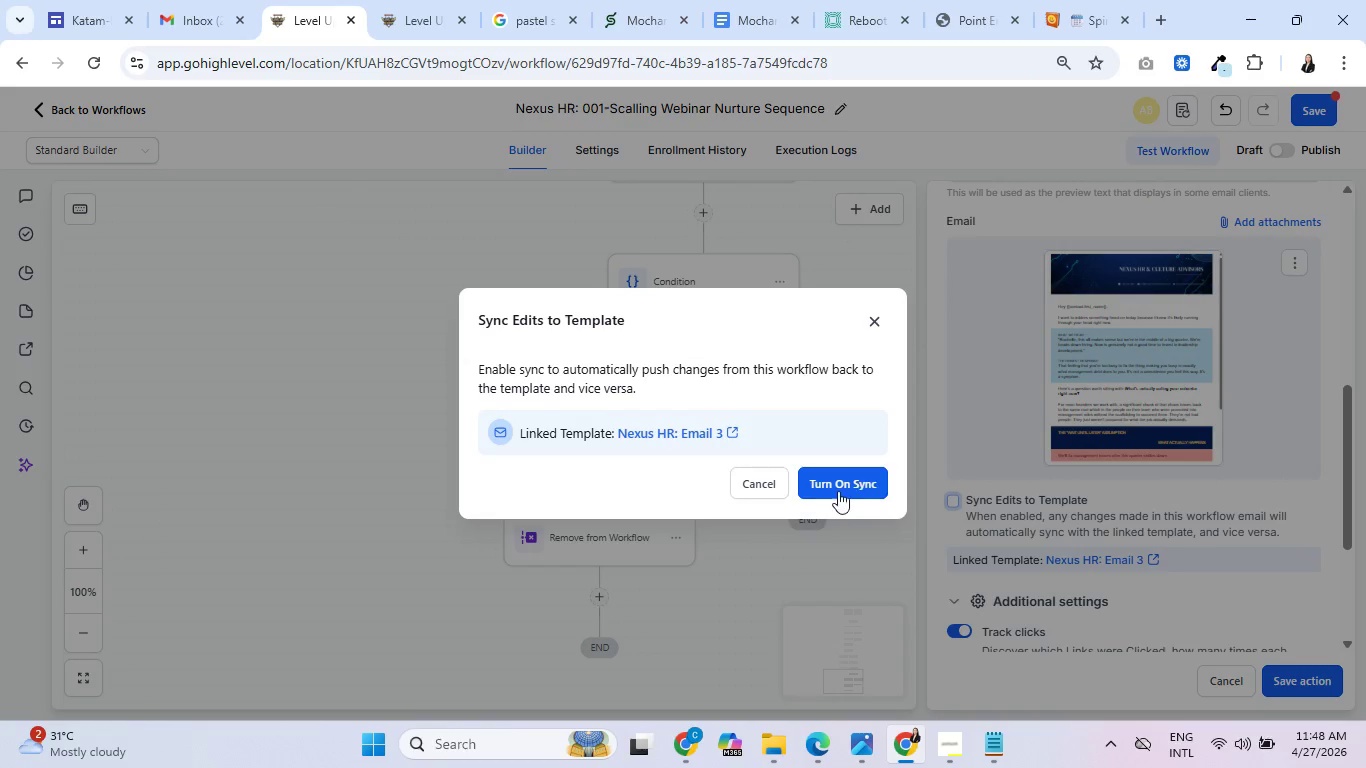 
left_click([838, 480])
 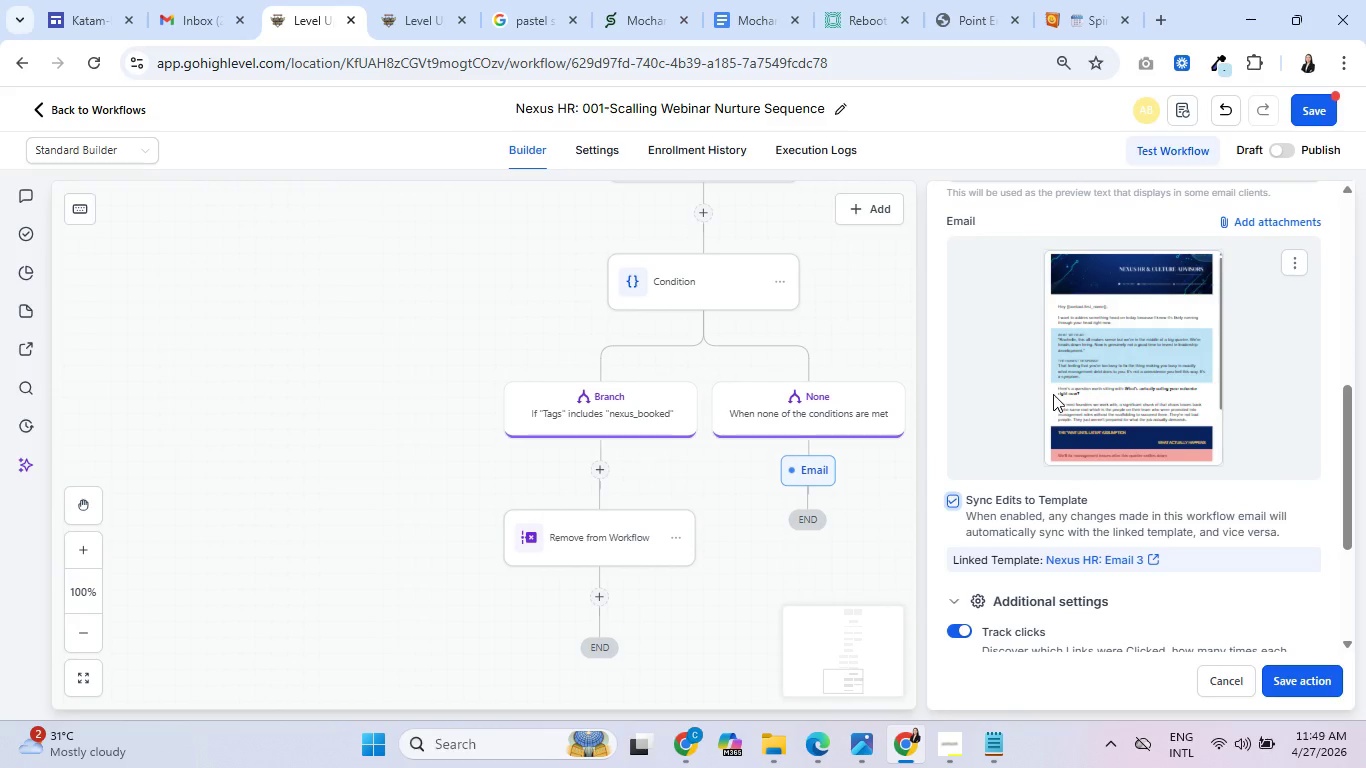 
scroll: coordinate [1002, 481], scroll_direction: down, amount: 7.0
 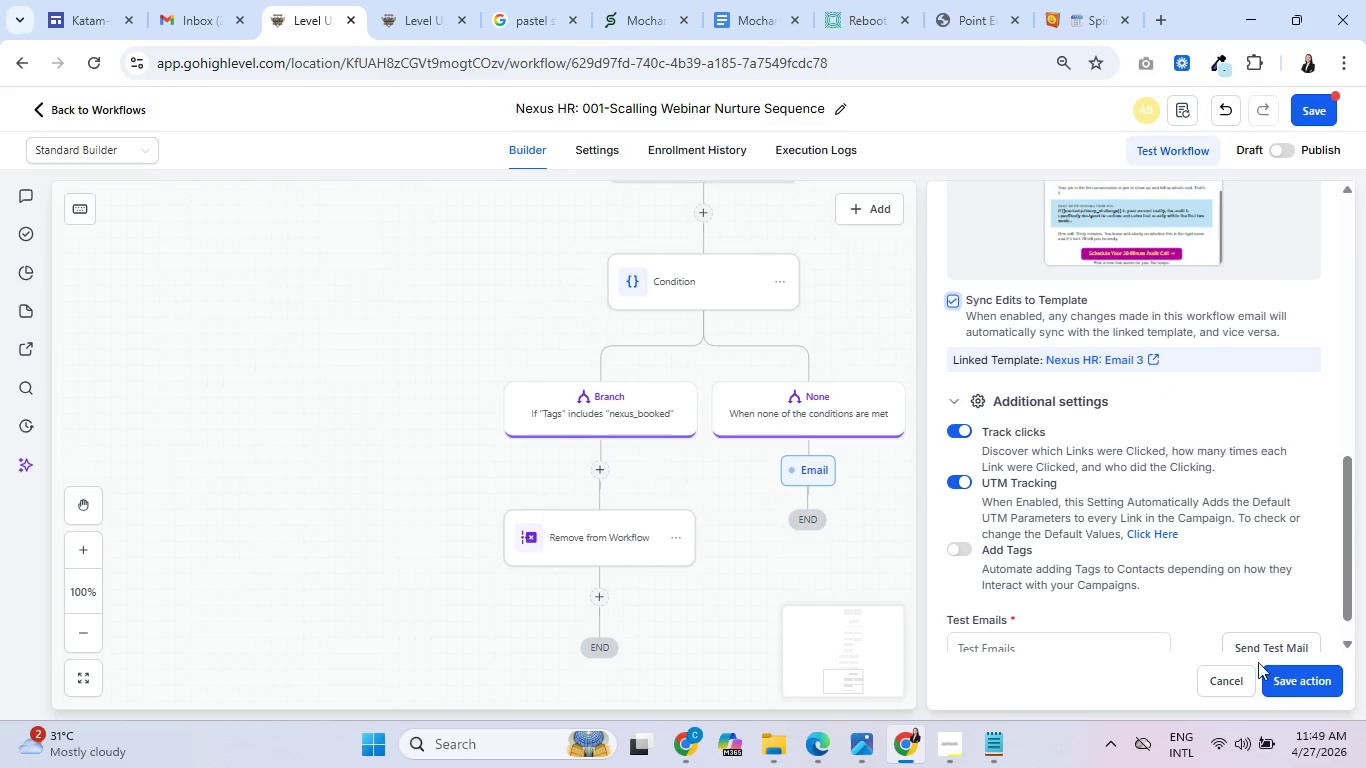 
left_click([1302, 677])
 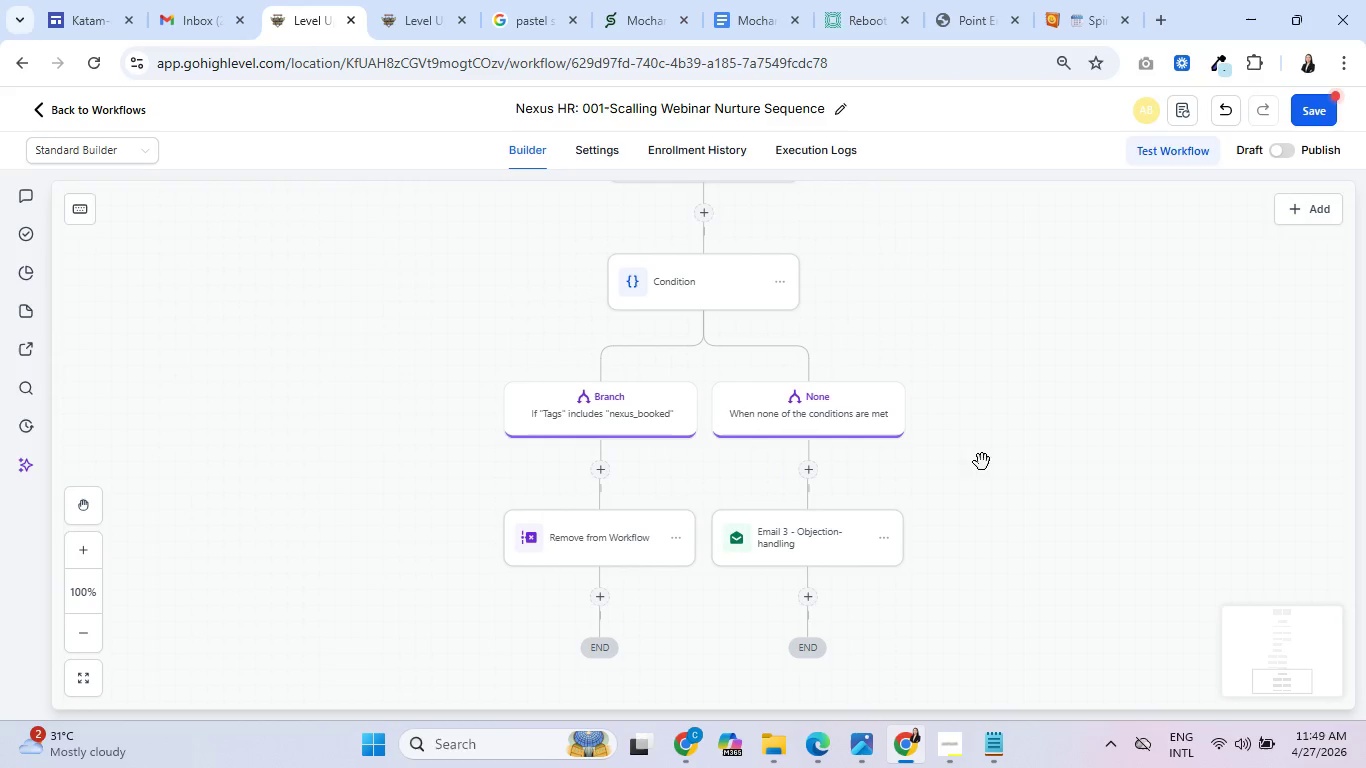 
scroll: coordinate [842, 464], scroll_direction: up, amount: 4.0
 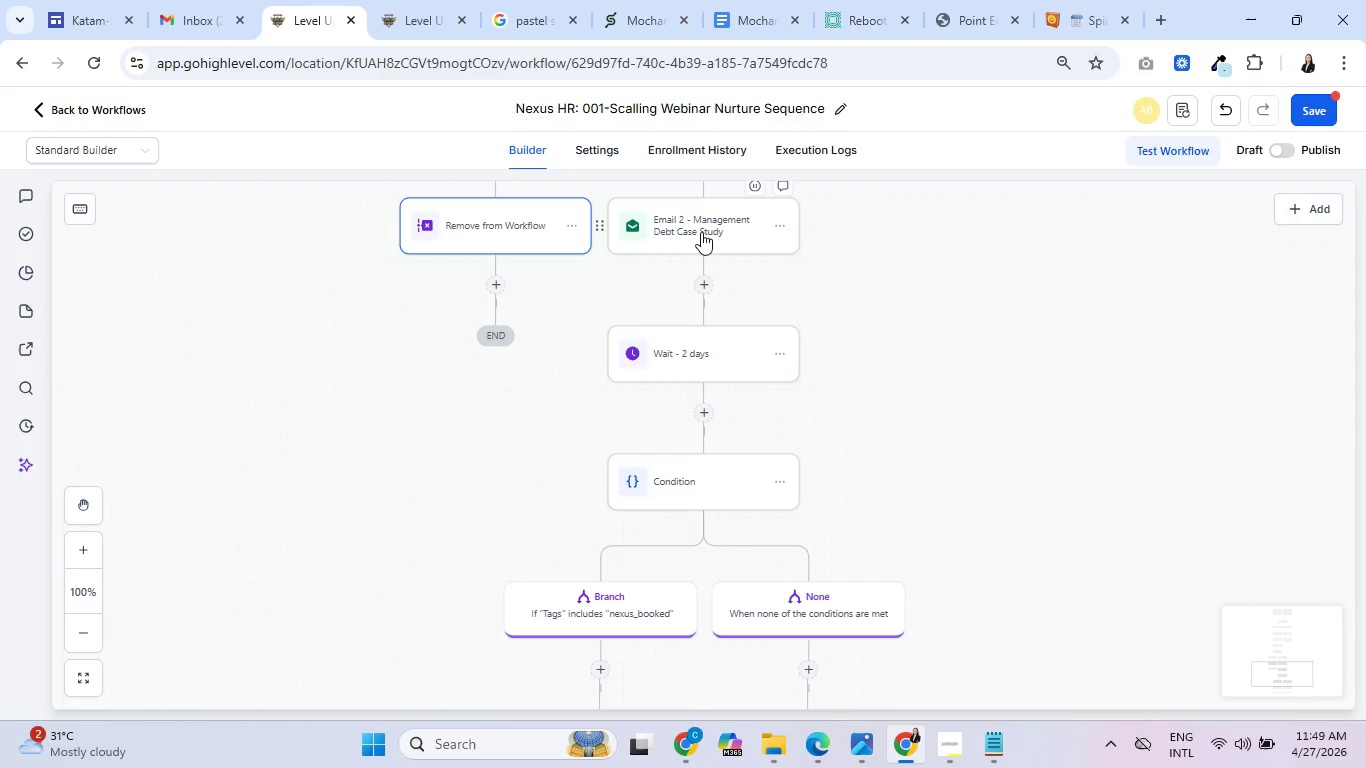 
left_click([701, 232])
 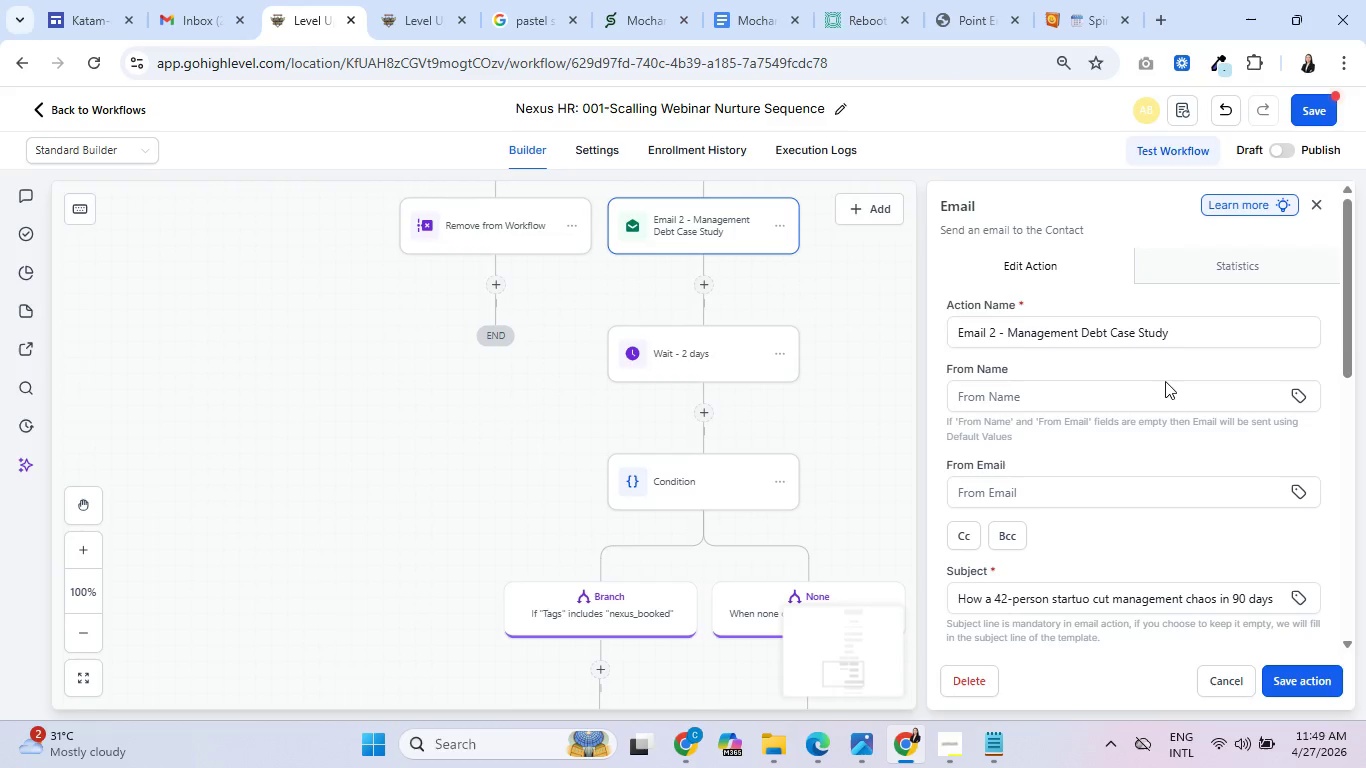 
scroll: coordinate [1131, 315], scroll_direction: down, amount: 10.0
 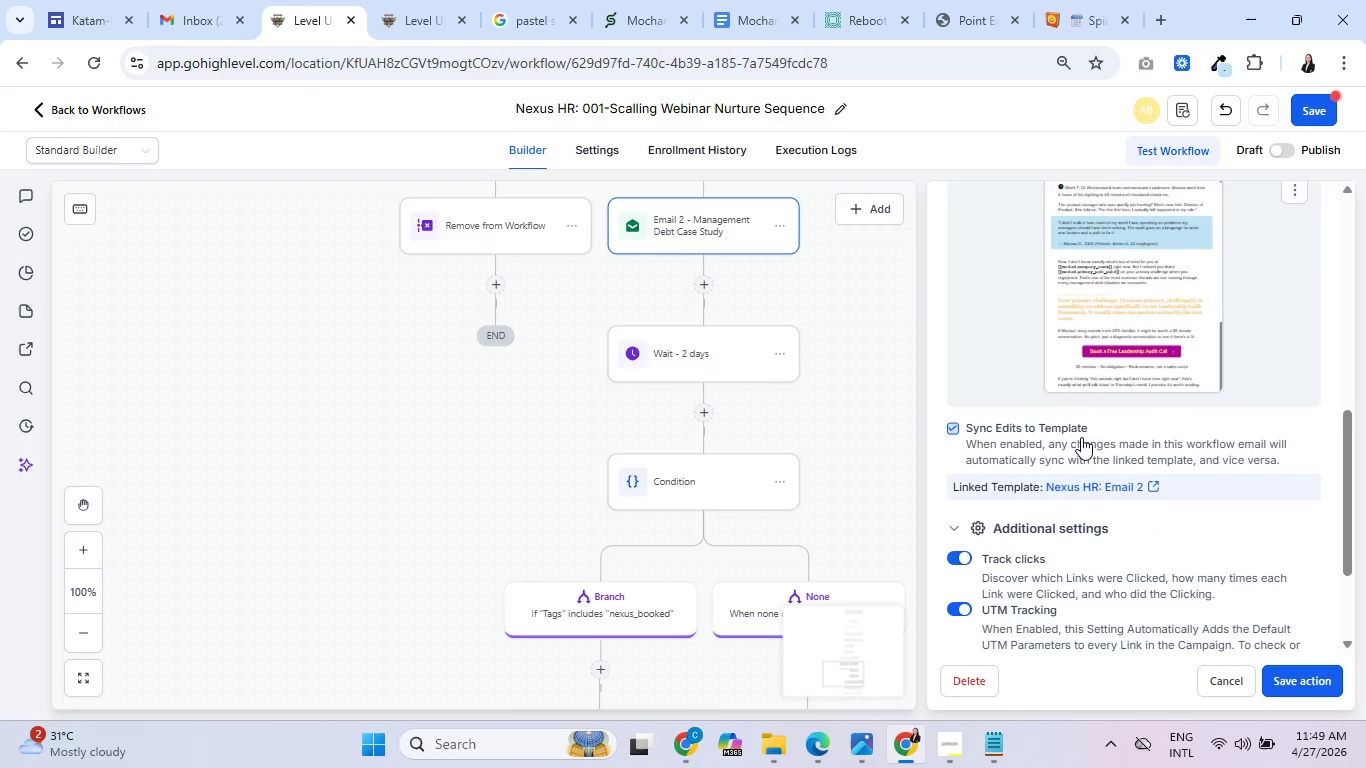 
left_click([1147, 486])
 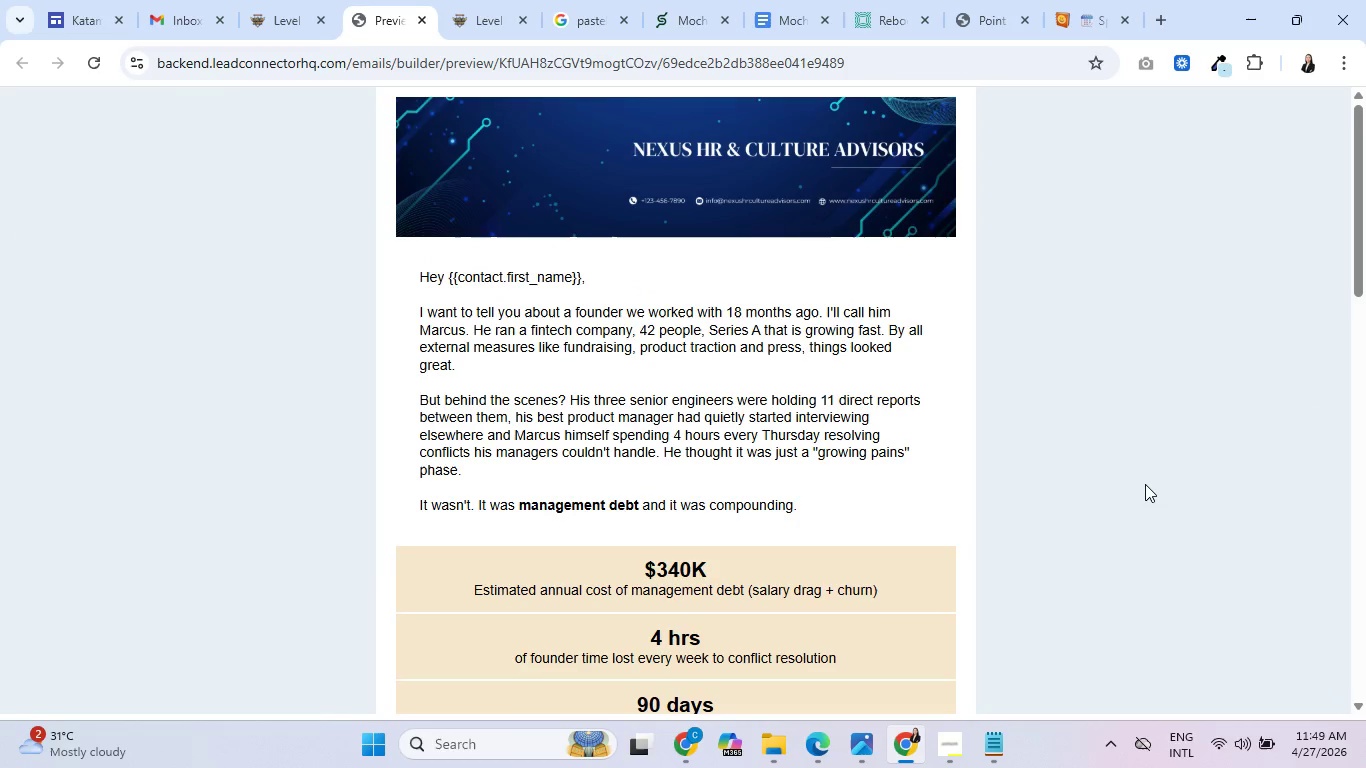 
scroll: coordinate [575, 460], scroll_direction: down, amount: 12.0
 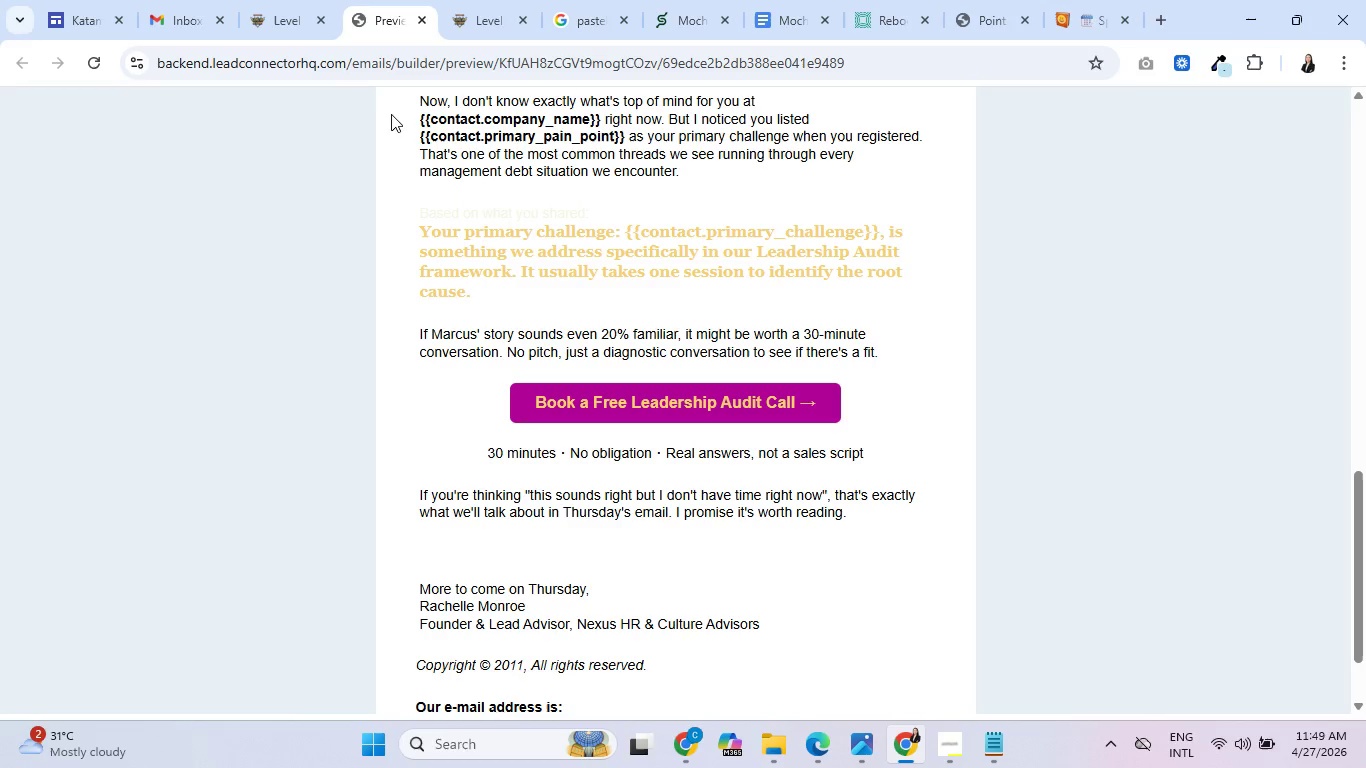 
left_click([419, 18])
 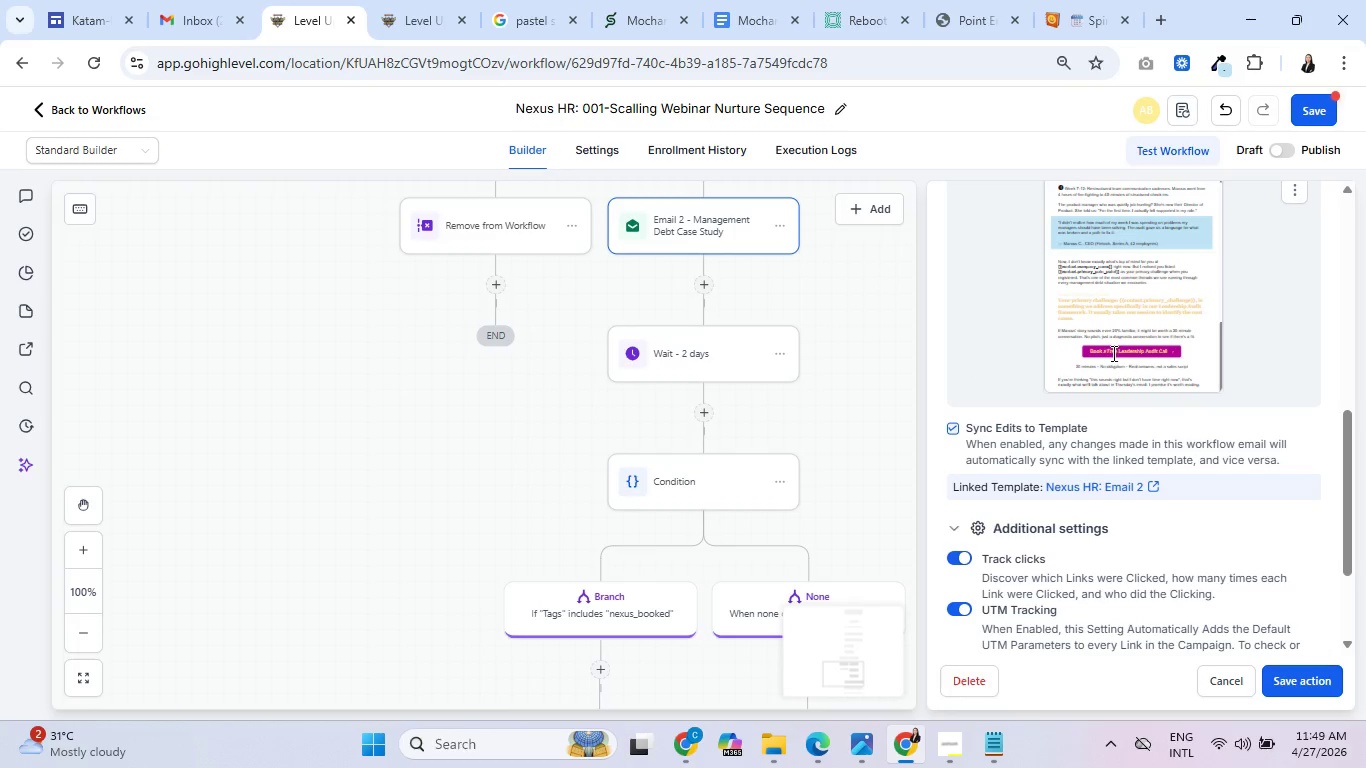 
left_click([1153, 487])
 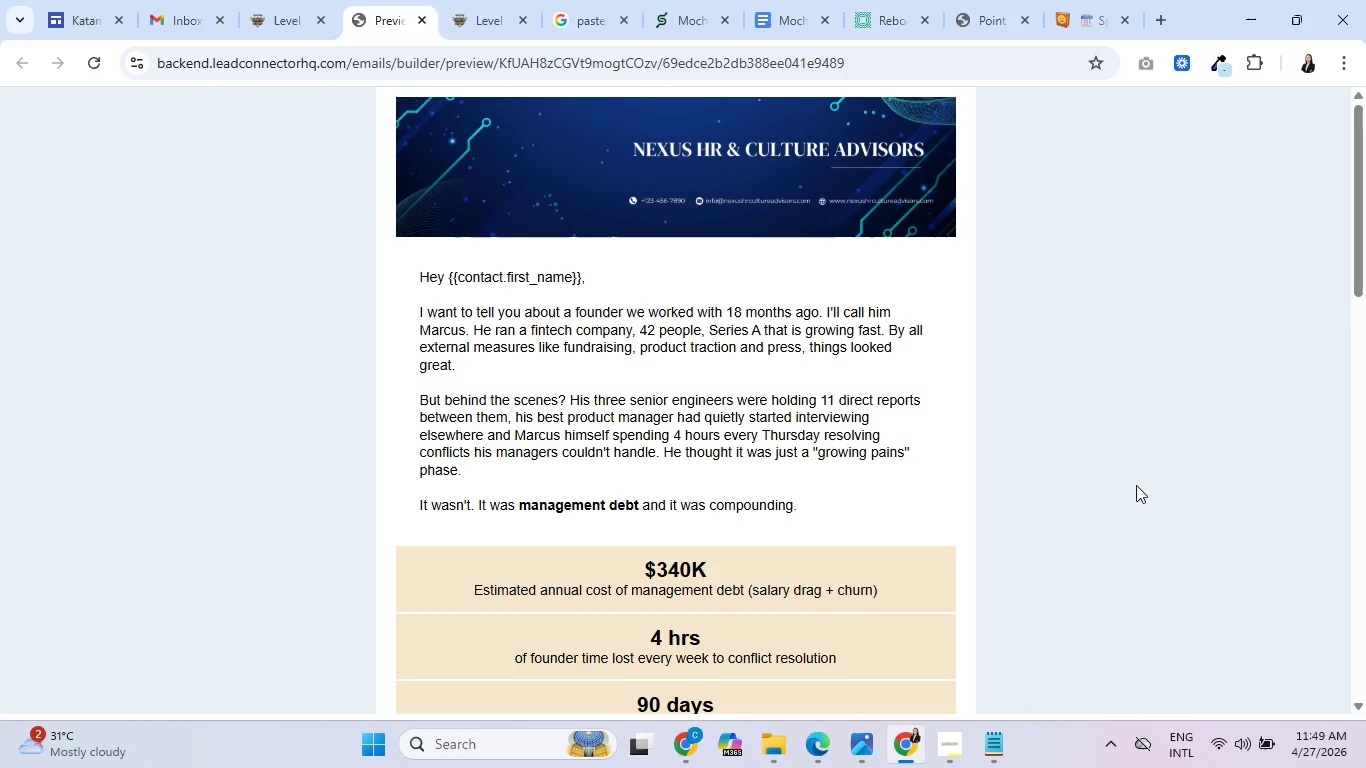 
scroll: coordinate [597, 399], scroll_direction: down, amount: 4.0
 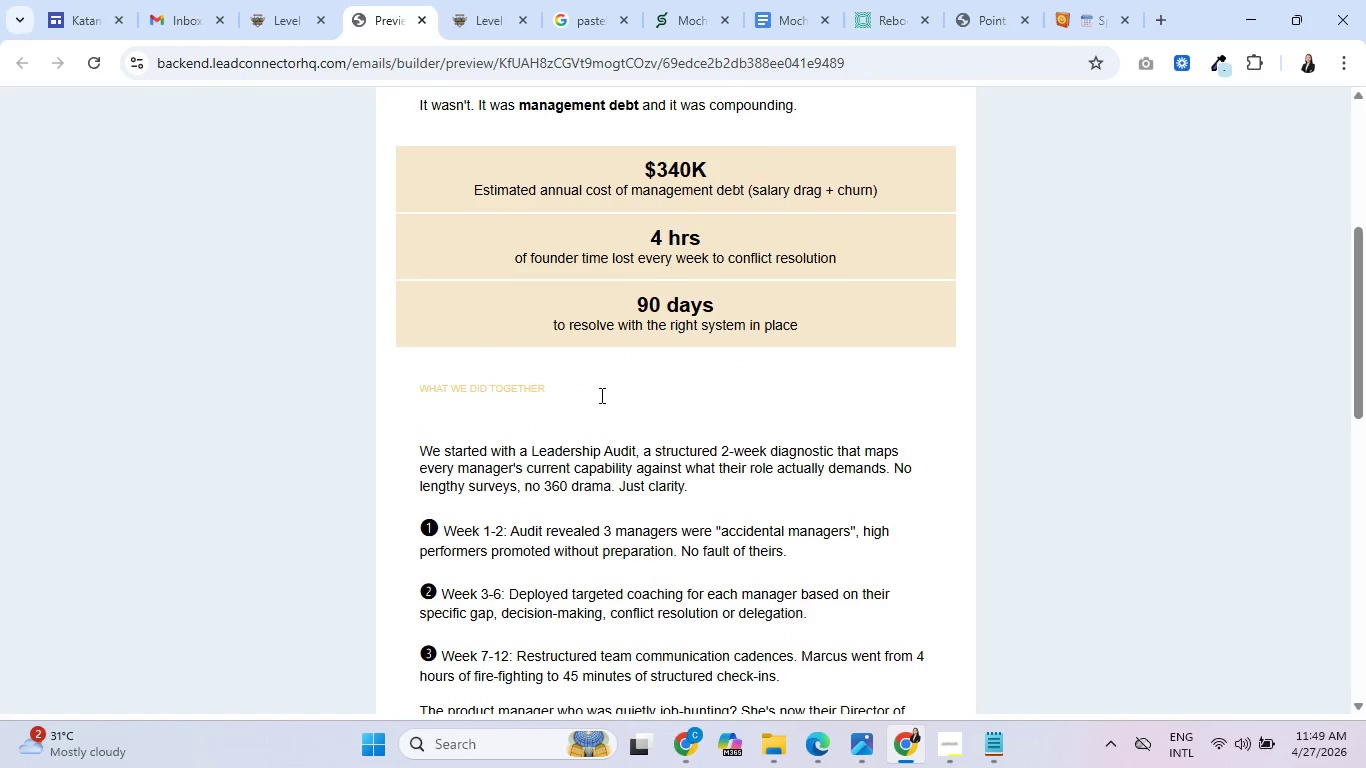 
scroll: coordinate [600, 367], scroll_direction: up, amount: 11.0
 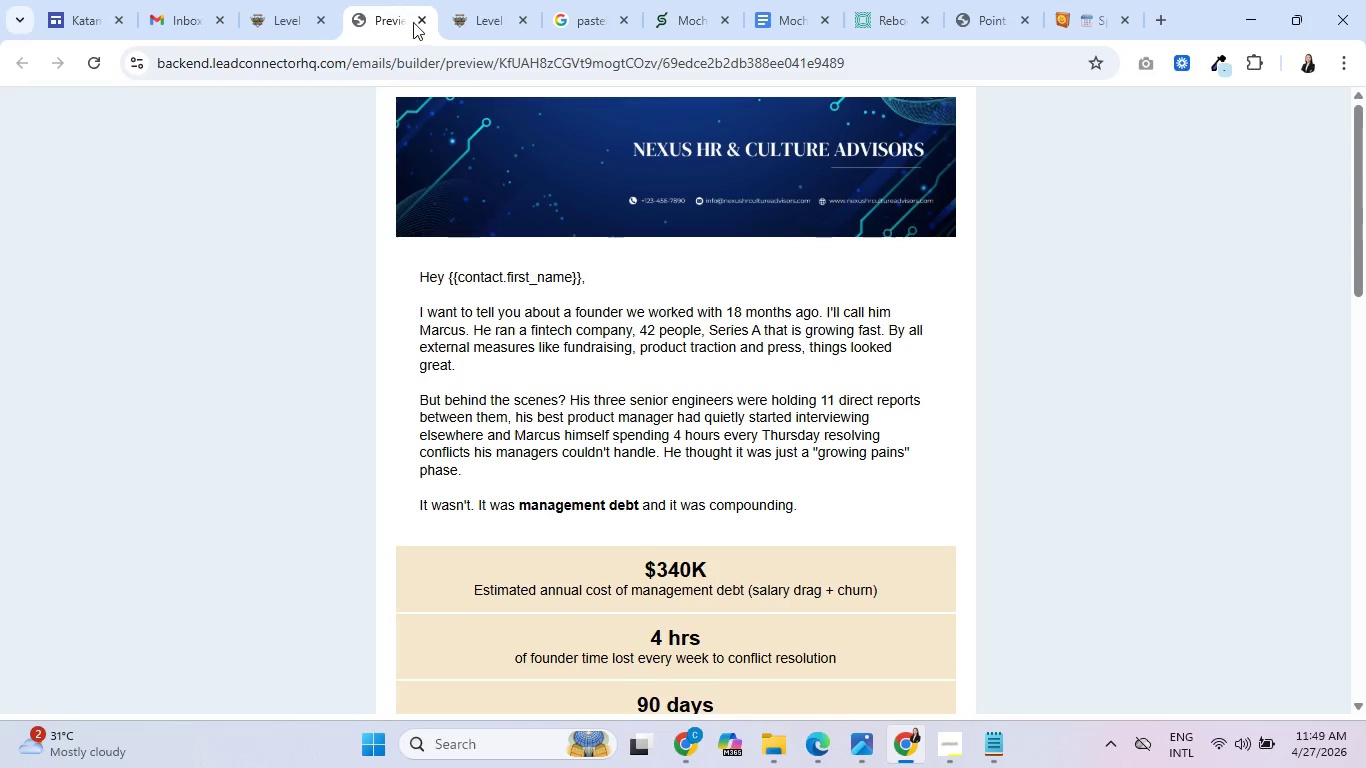 
left_click([428, 22])
 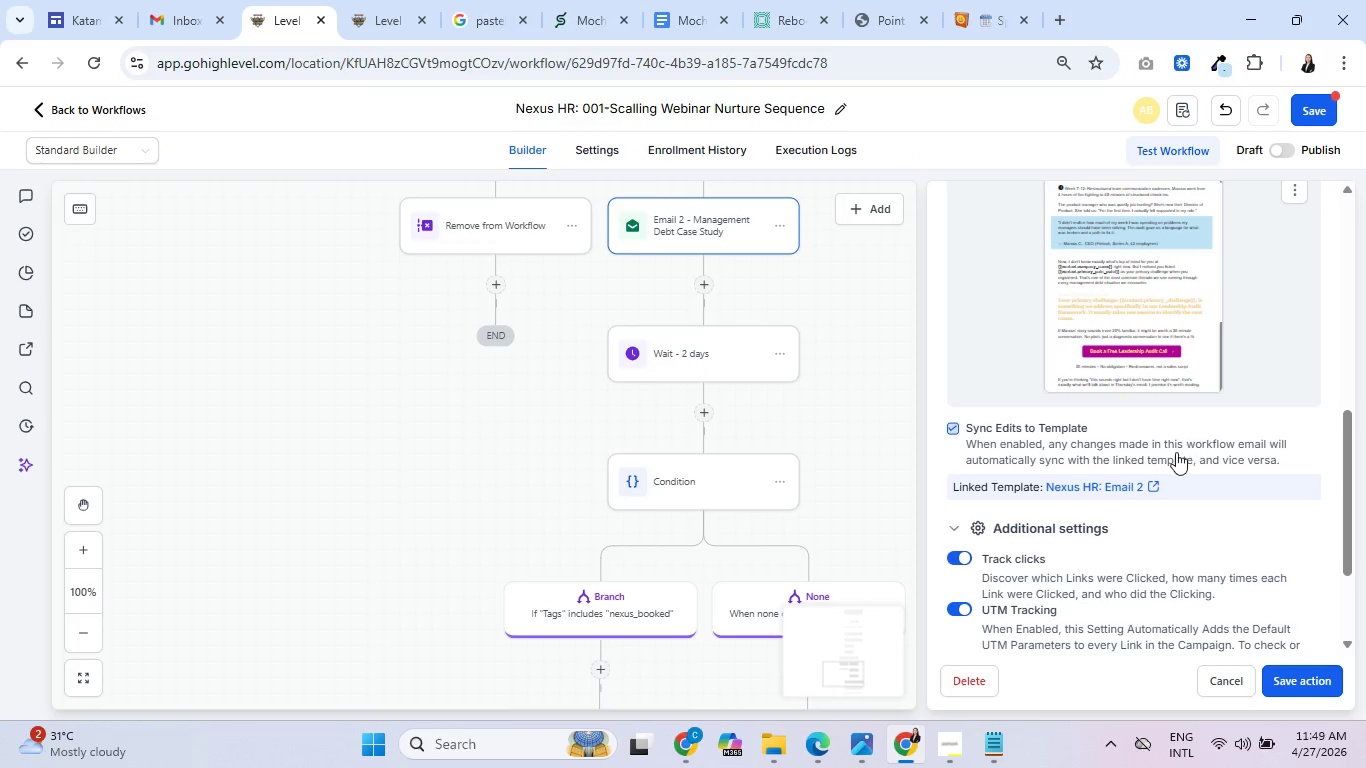 
scroll: coordinate [1242, 531], scroll_direction: down, amount: 4.0
 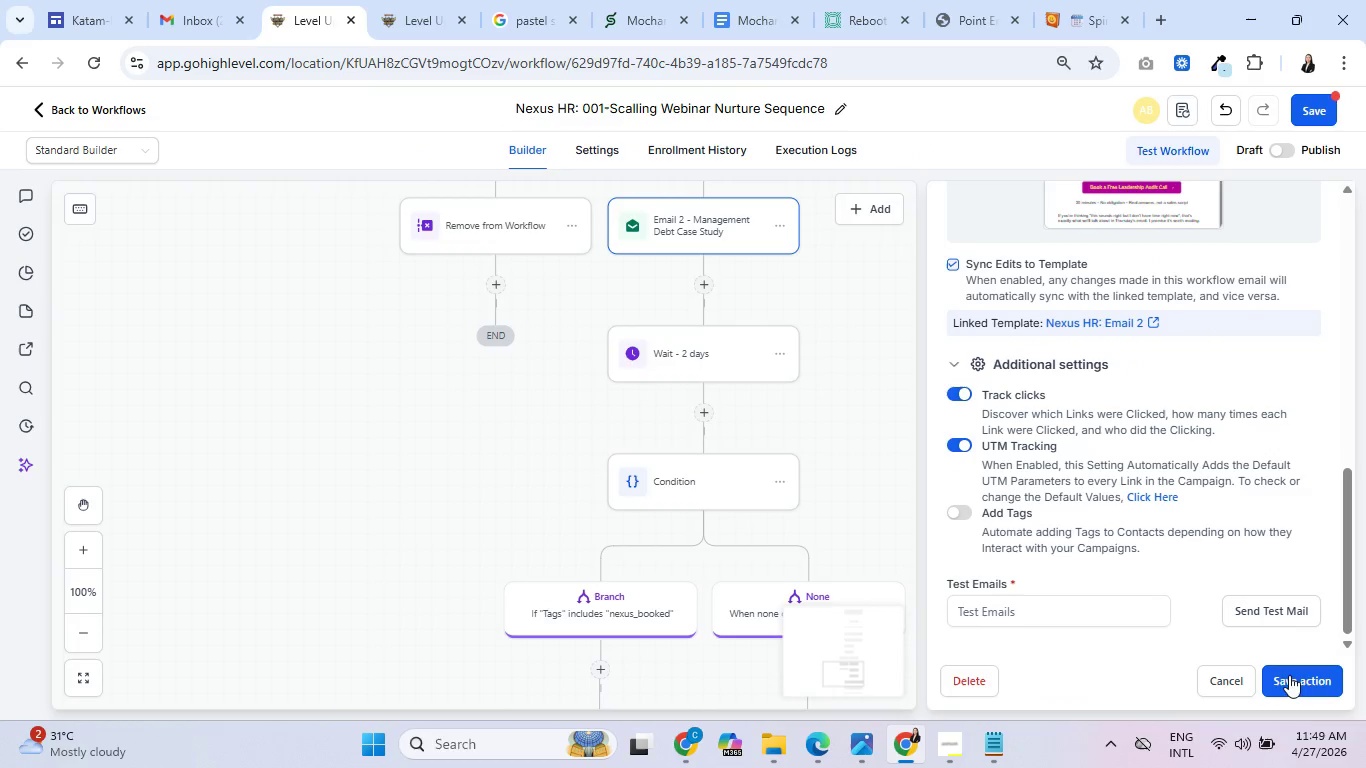 
left_click([1290, 680])
 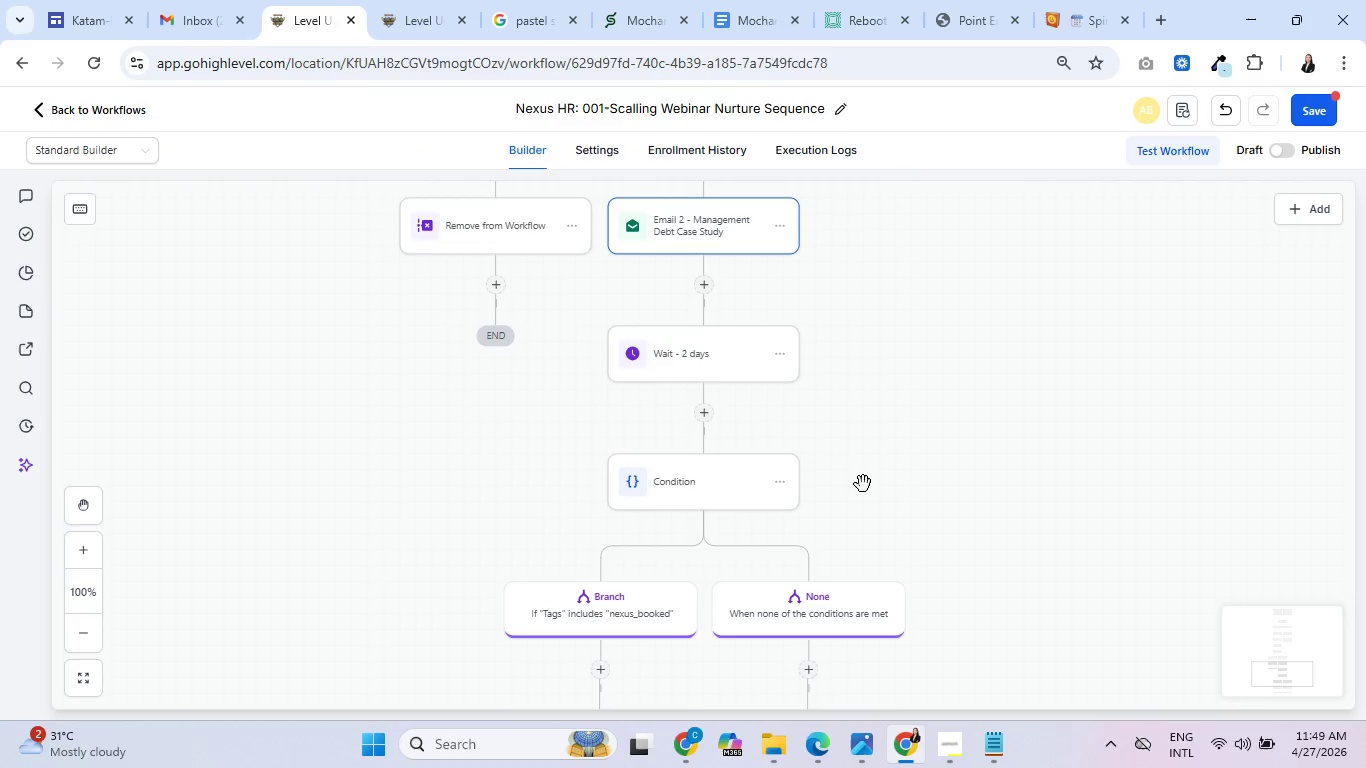 
scroll: coordinate [888, 462], scroll_direction: down, amount: 7.0
 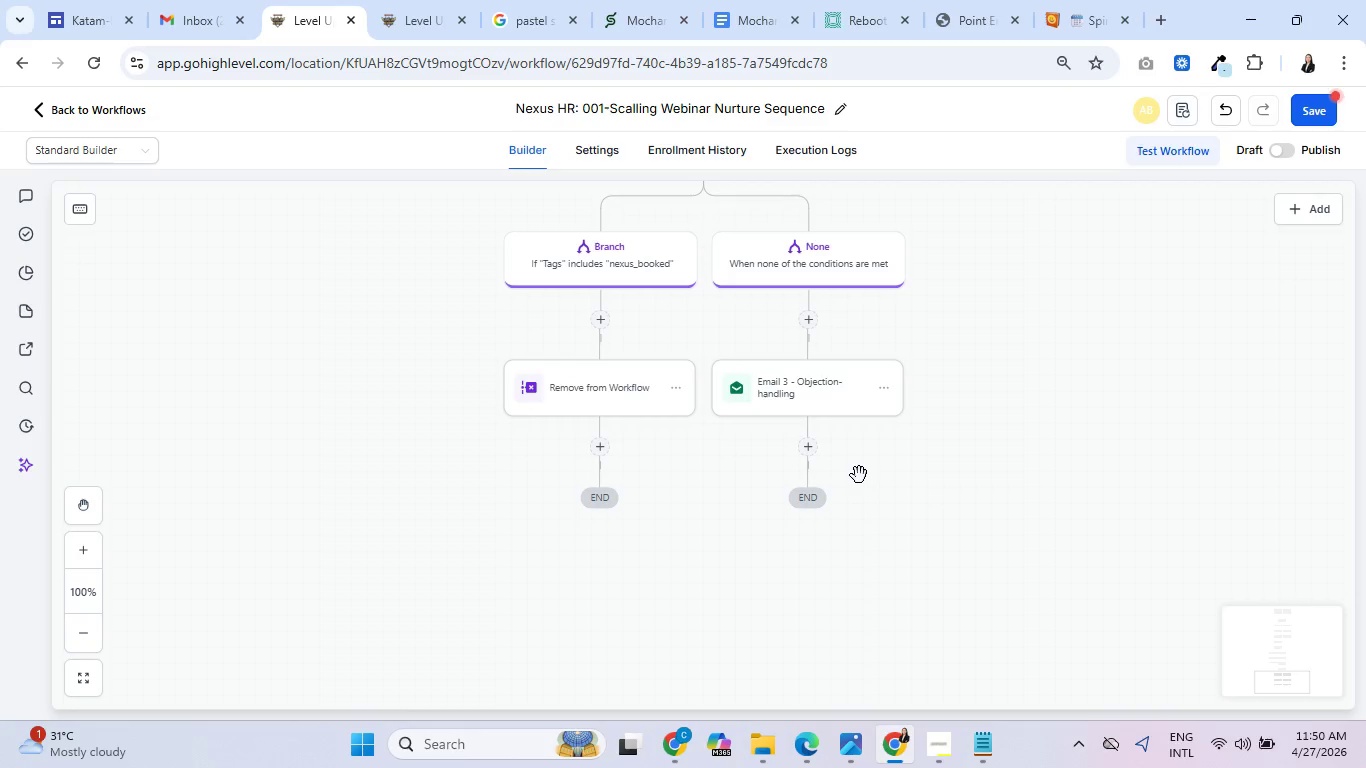 
wait(40.06)
 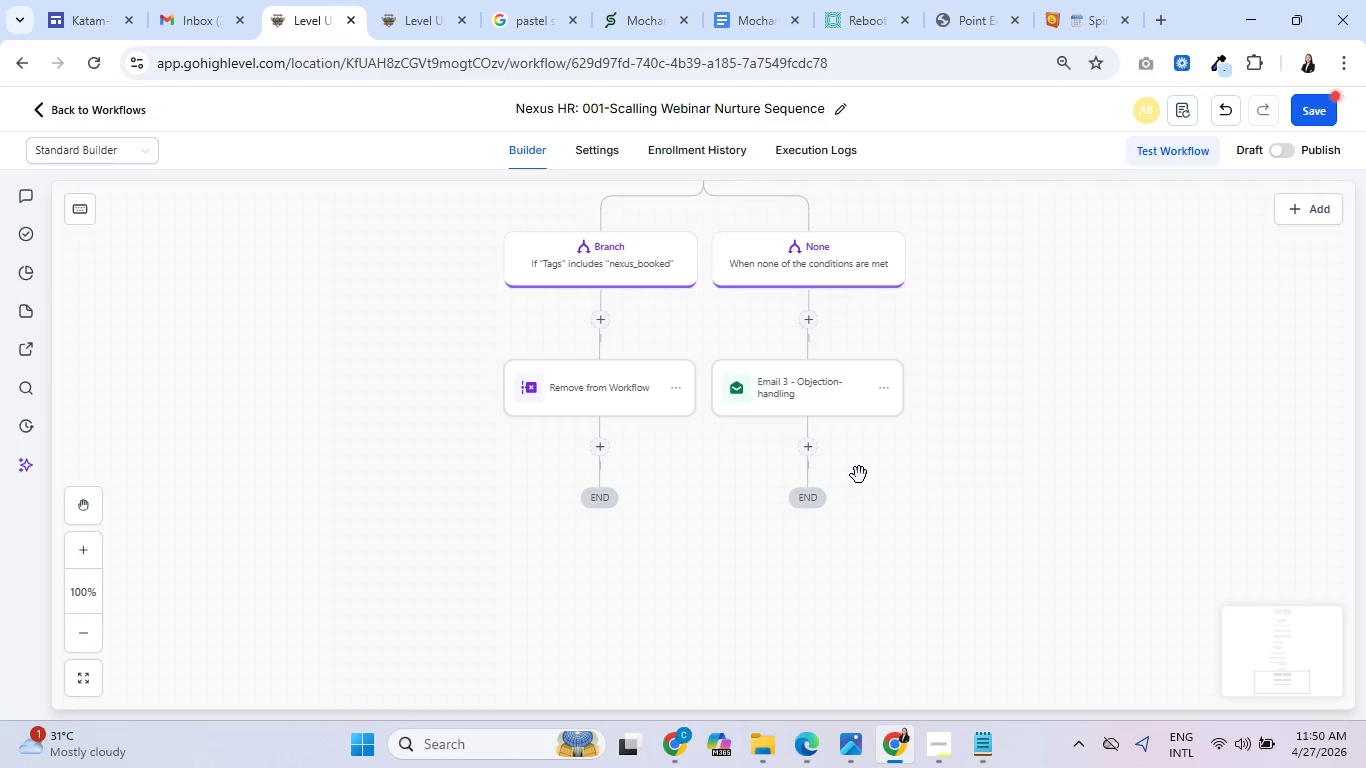 
scroll: coordinate [954, 542], scroll_direction: up, amount: 1.0
 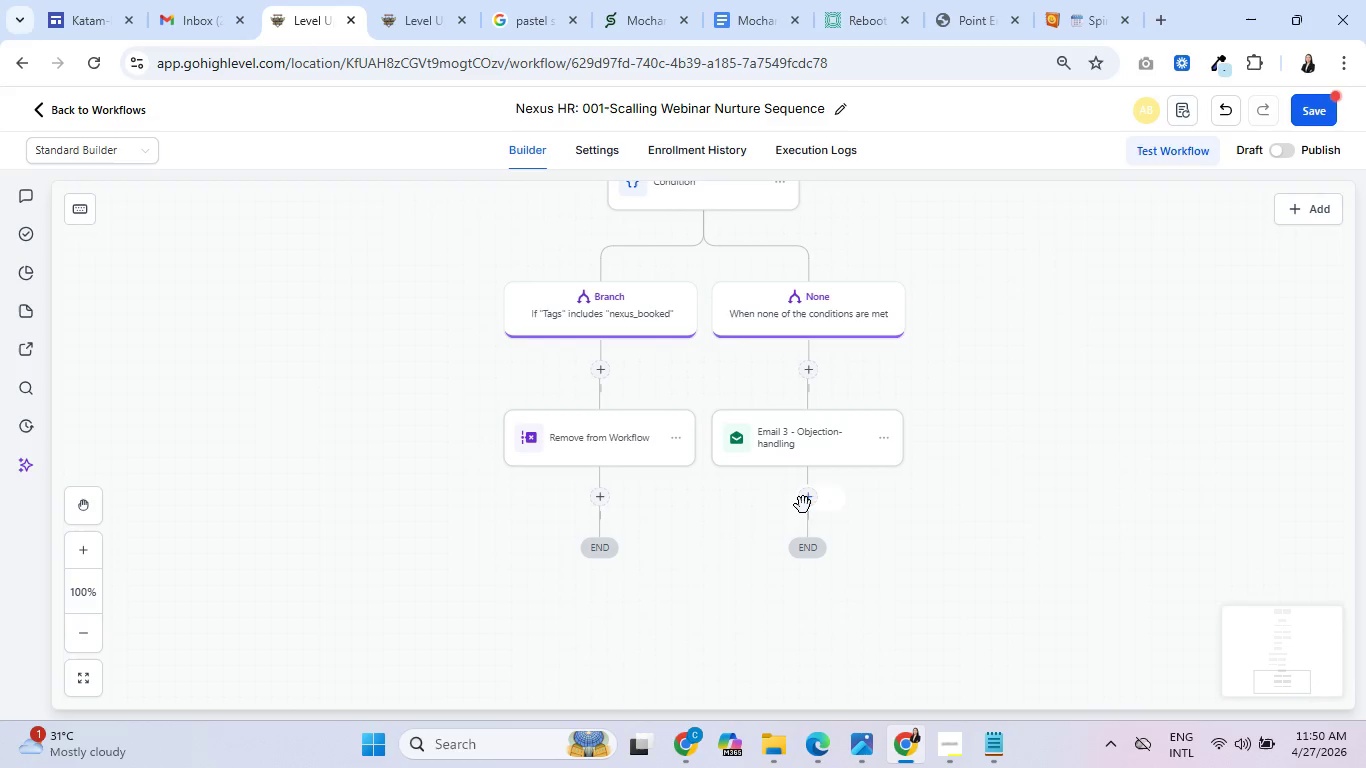 
left_click([803, 502])
 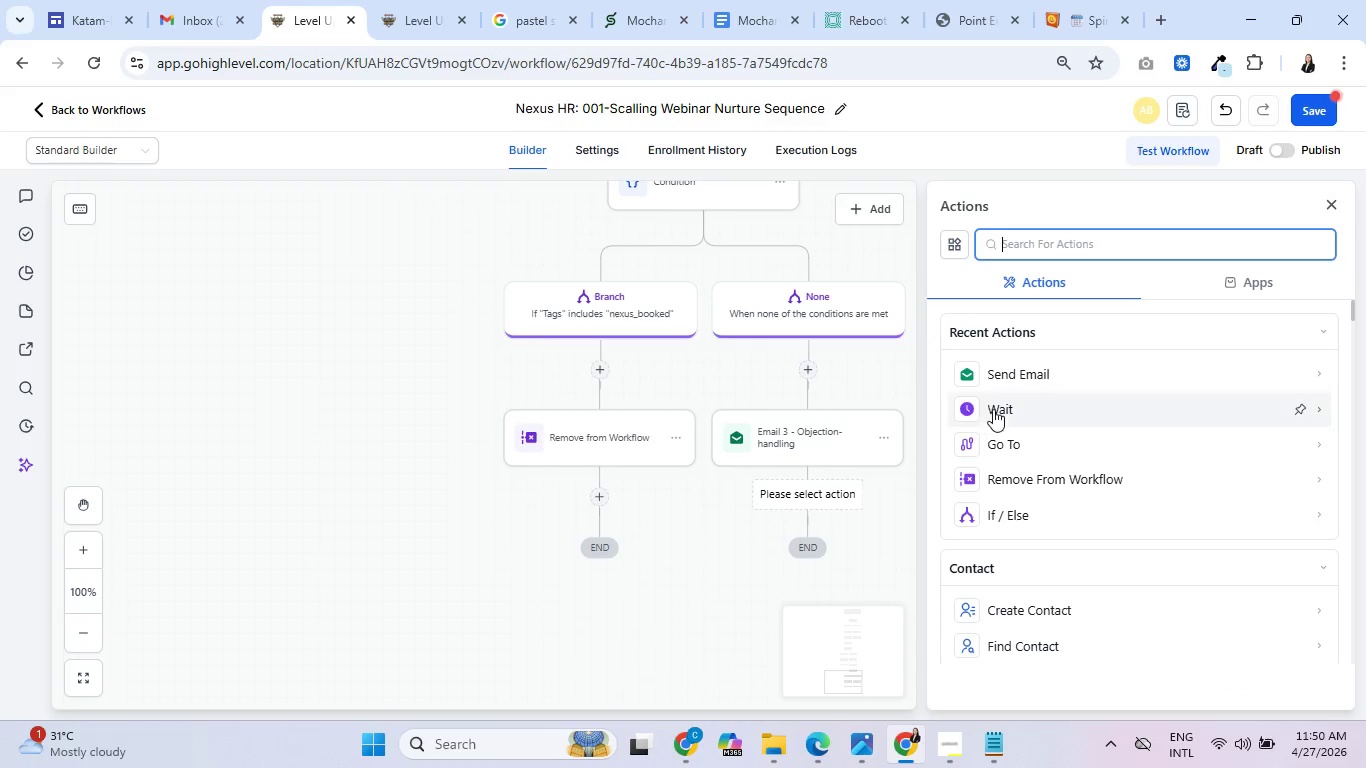 
left_click([1015, 413])
 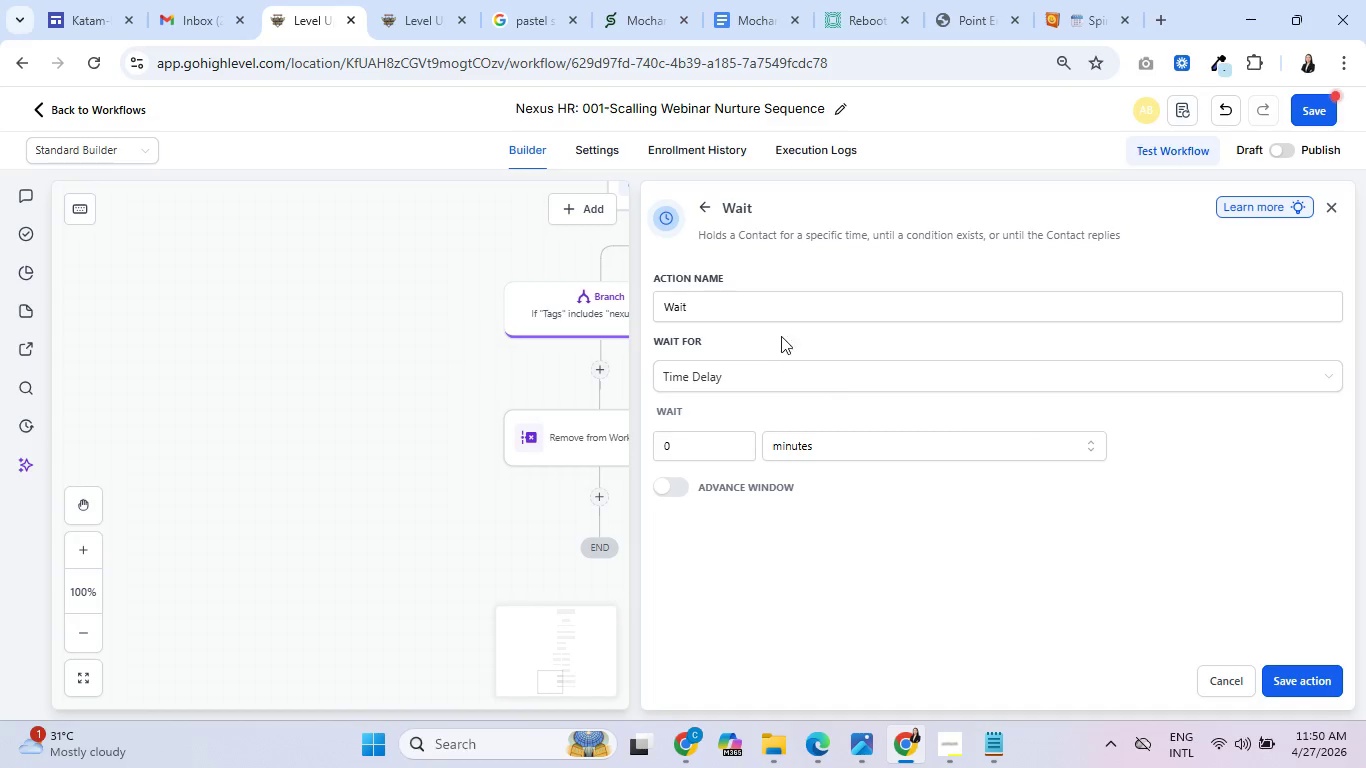 
left_click([781, 320])
 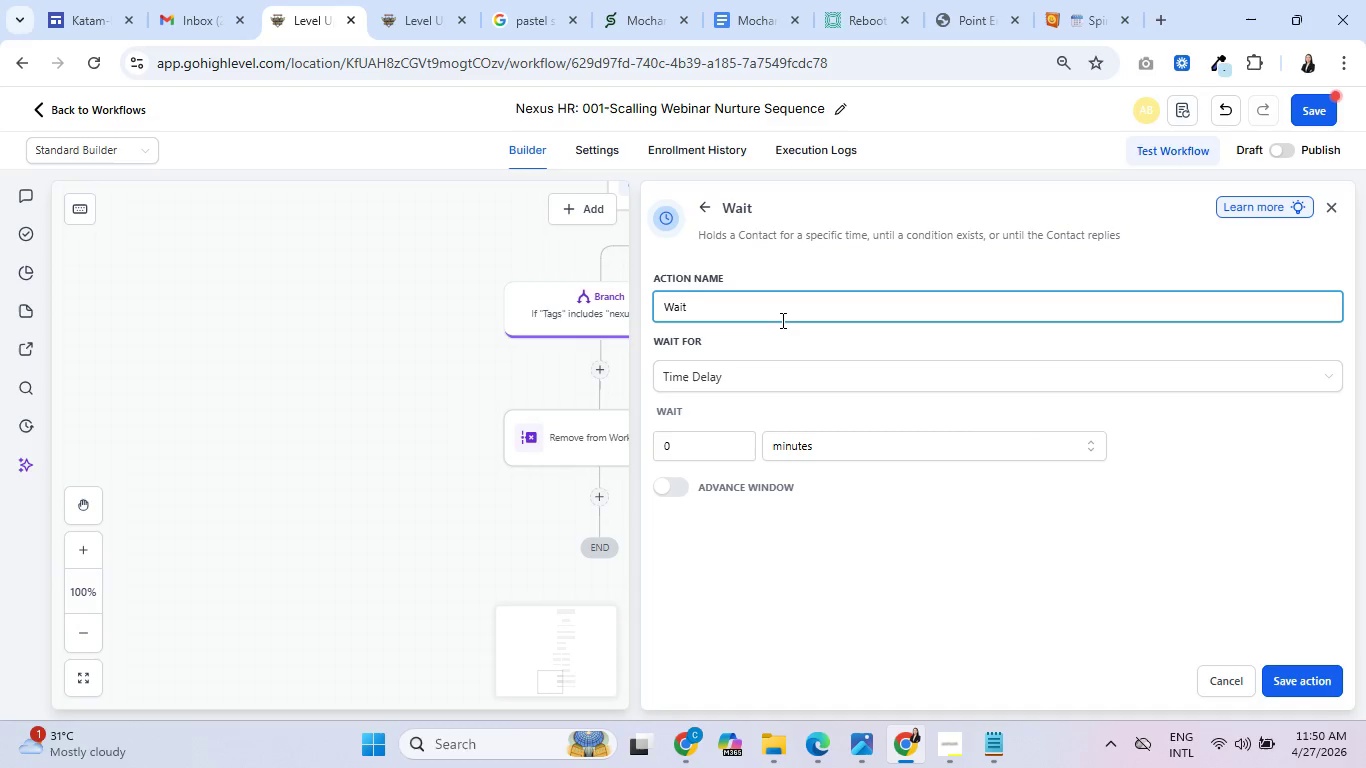 
type(-3 days)
 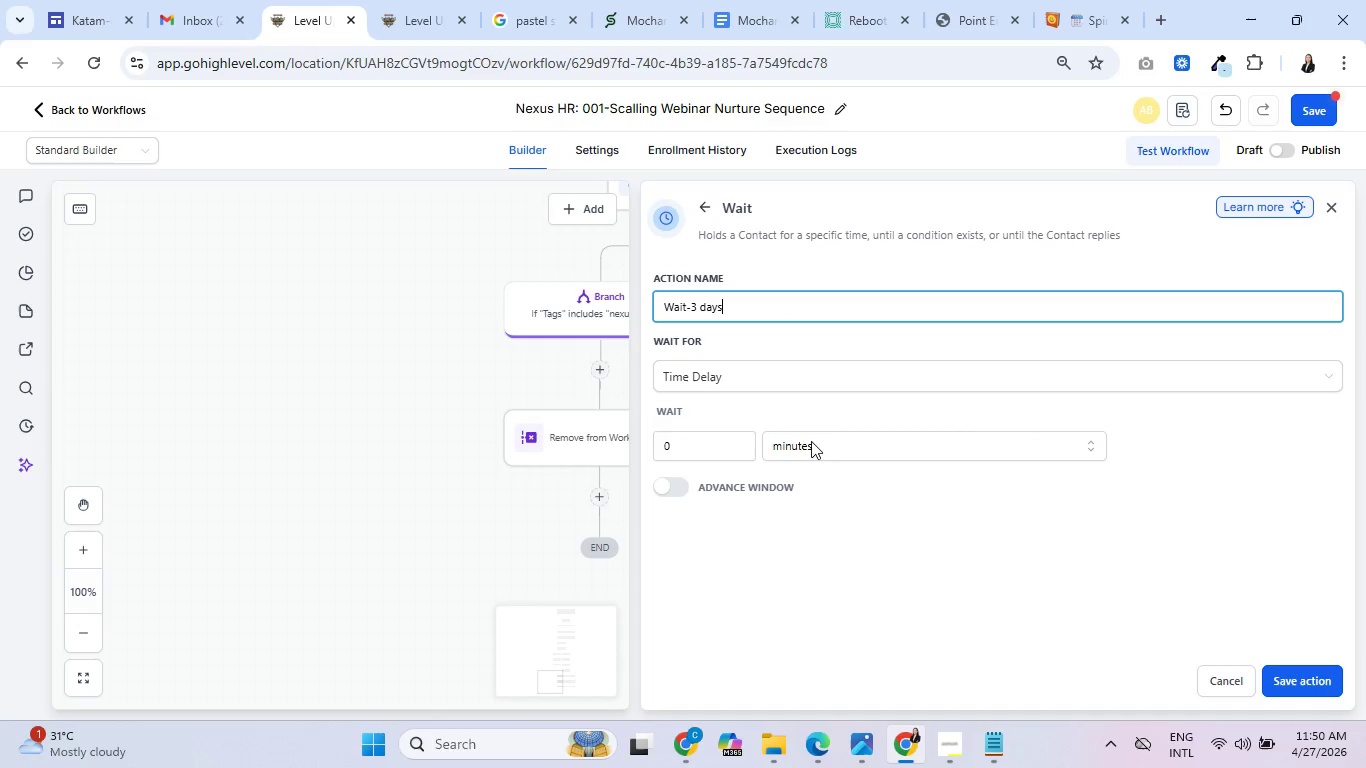 
left_click([821, 448])
 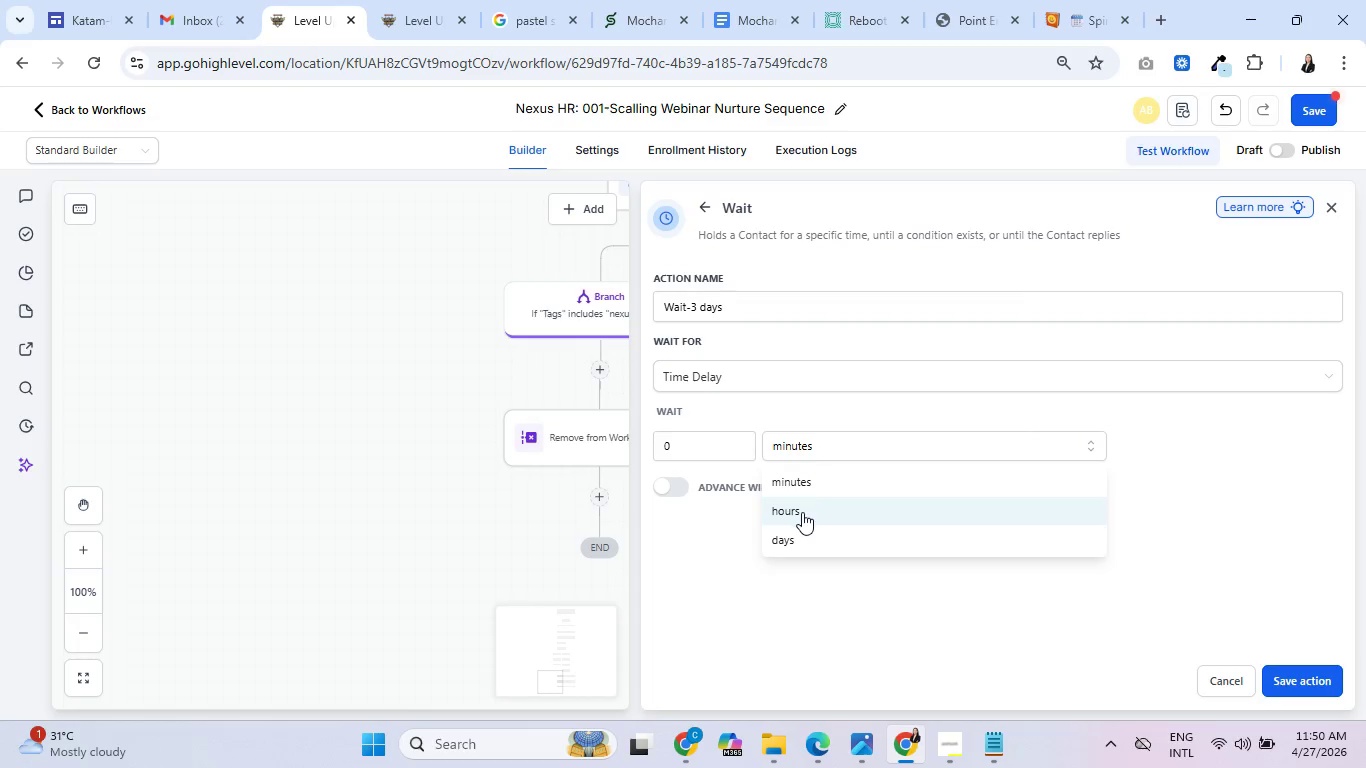 
left_click([804, 532])
 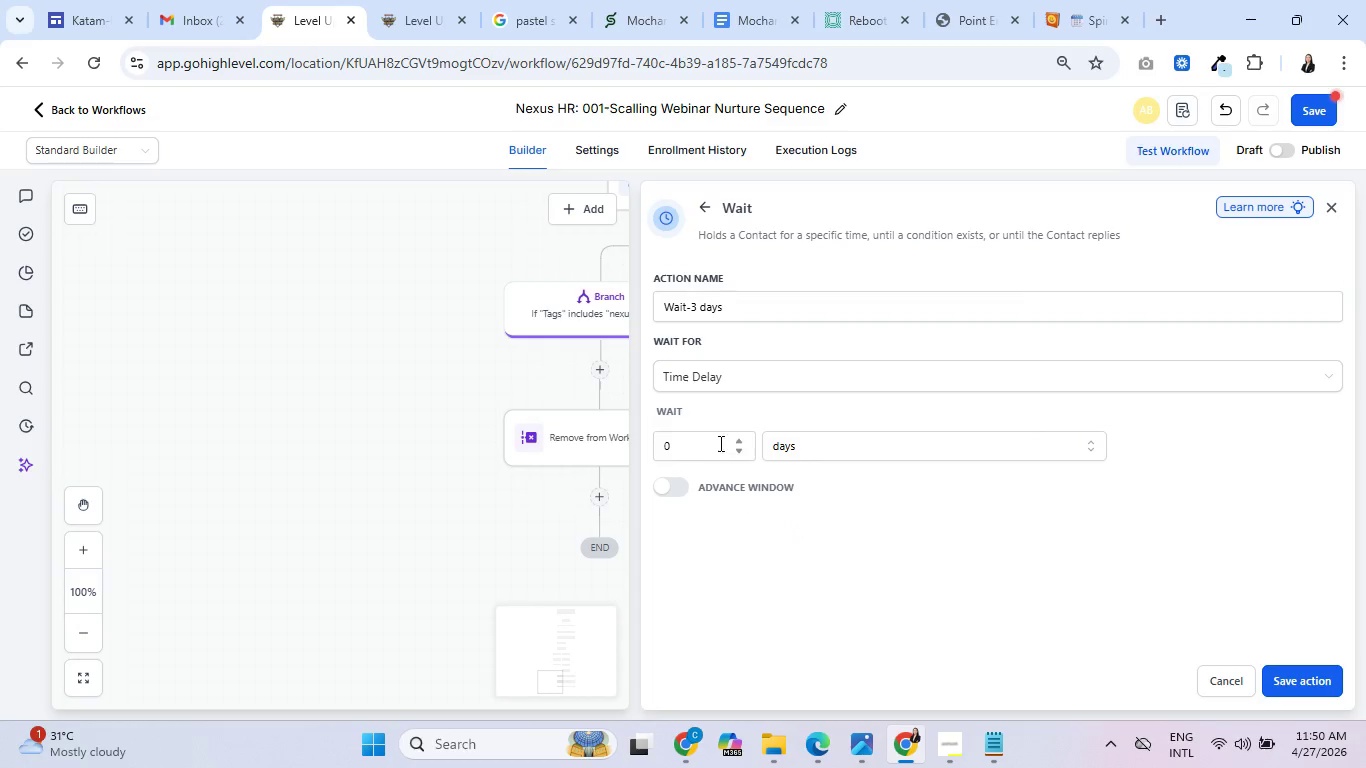 
double_click([719, 443])
 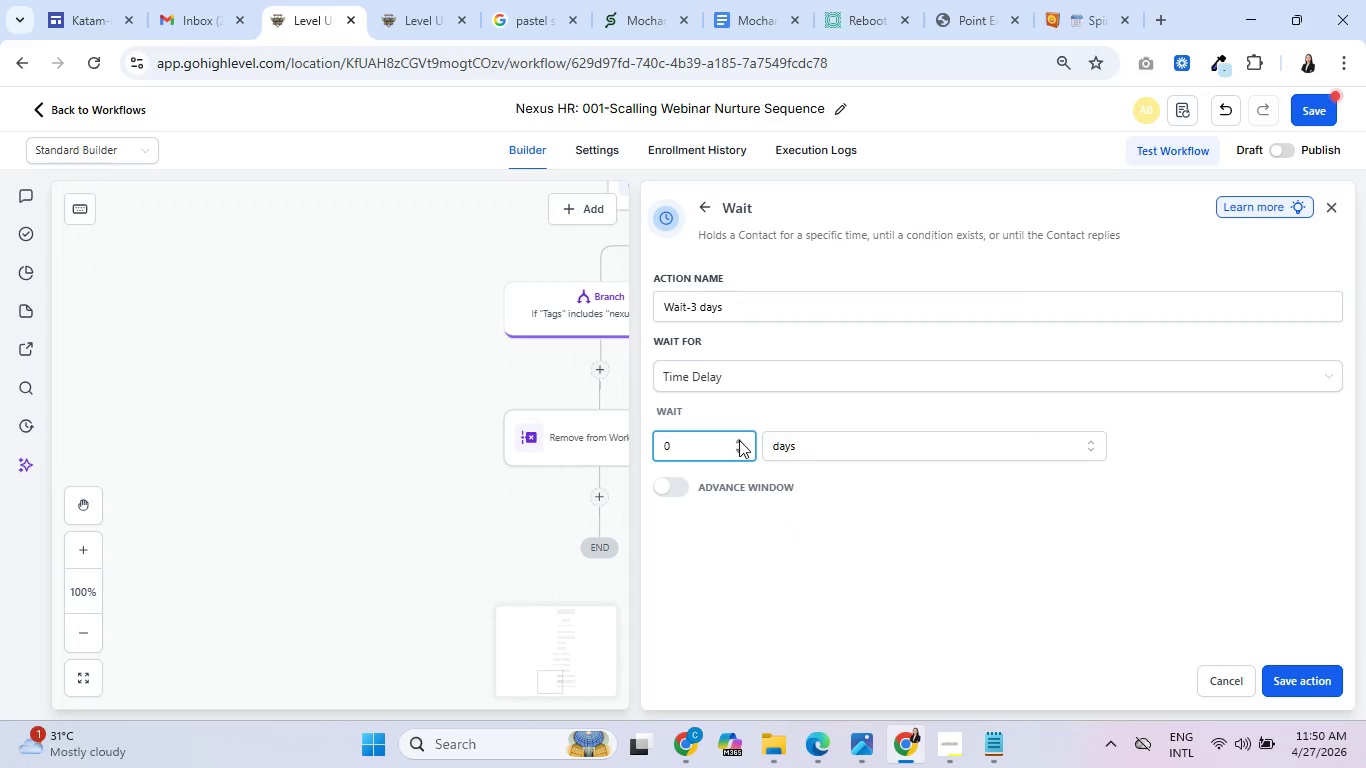 
double_click([739, 440])
 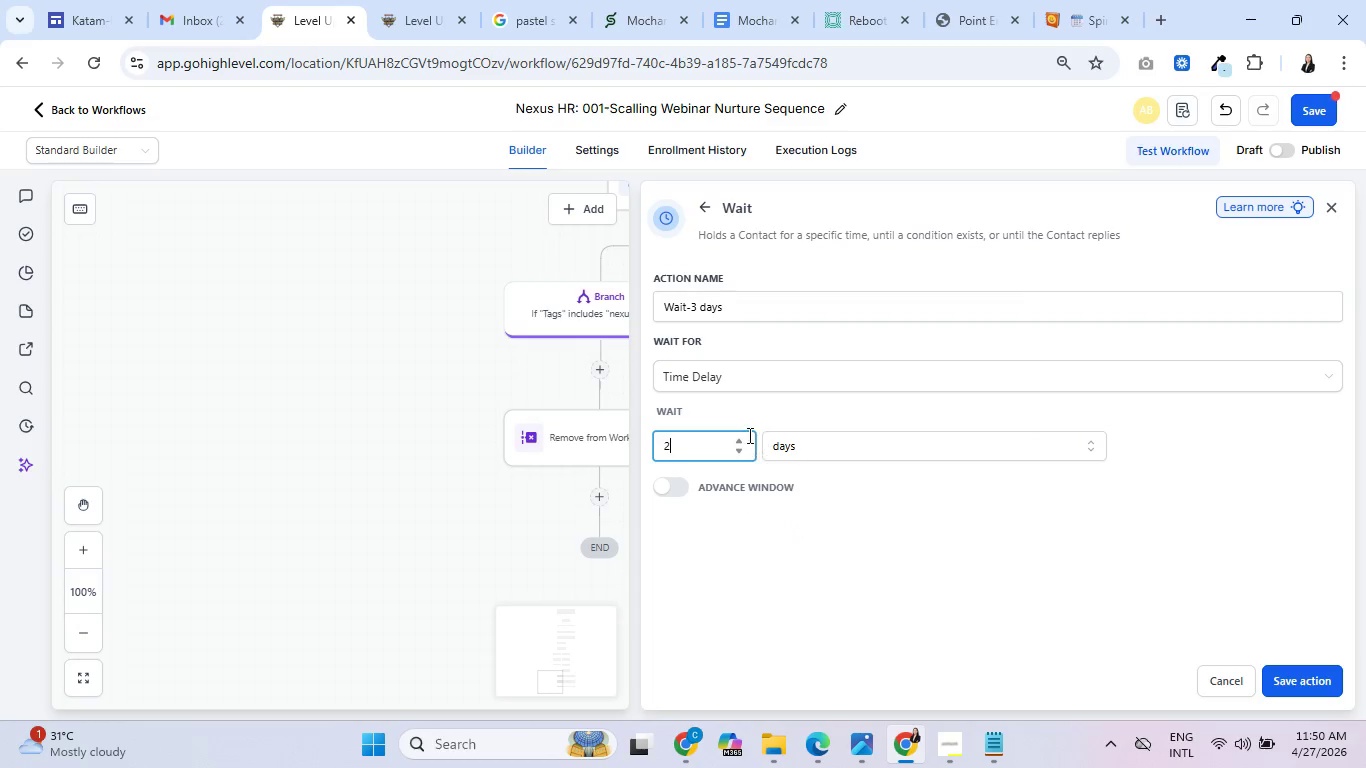 
left_click([740, 435])
 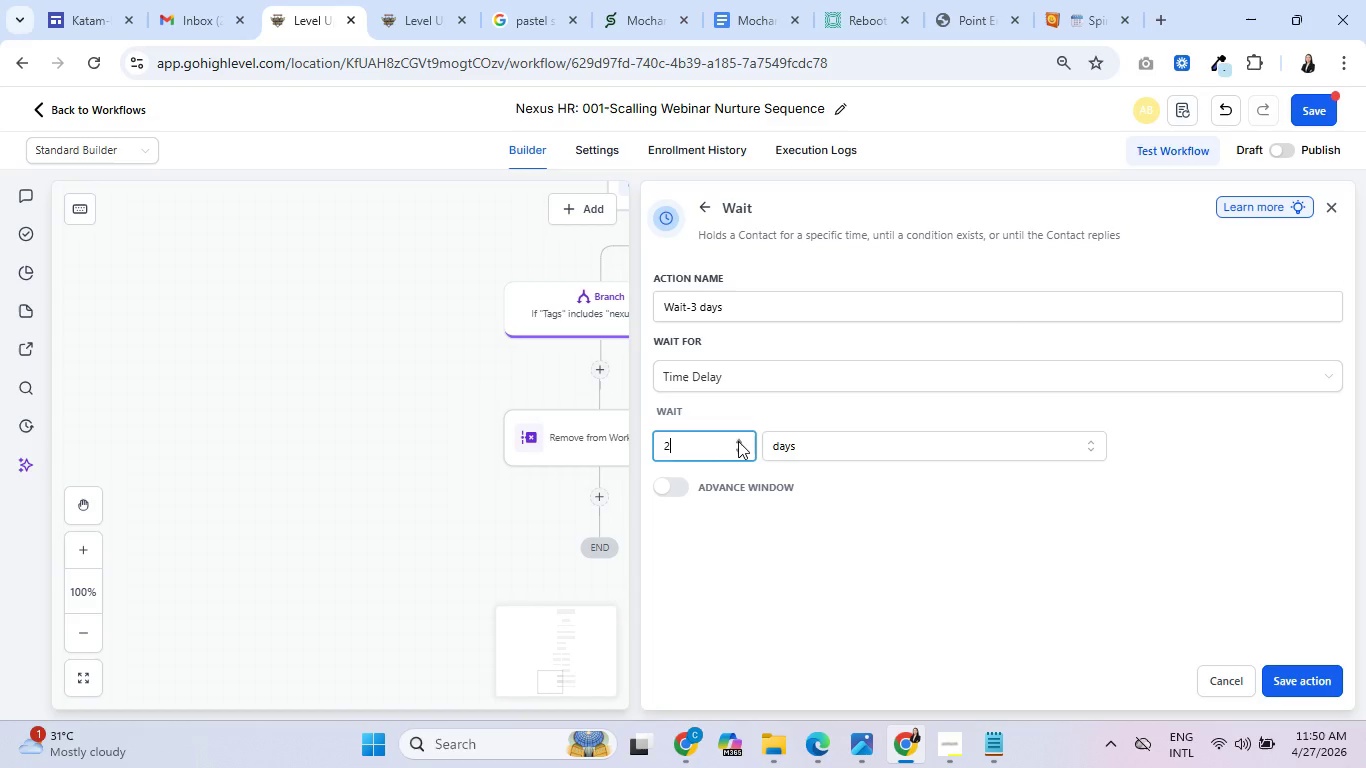 
left_click([738, 442])
 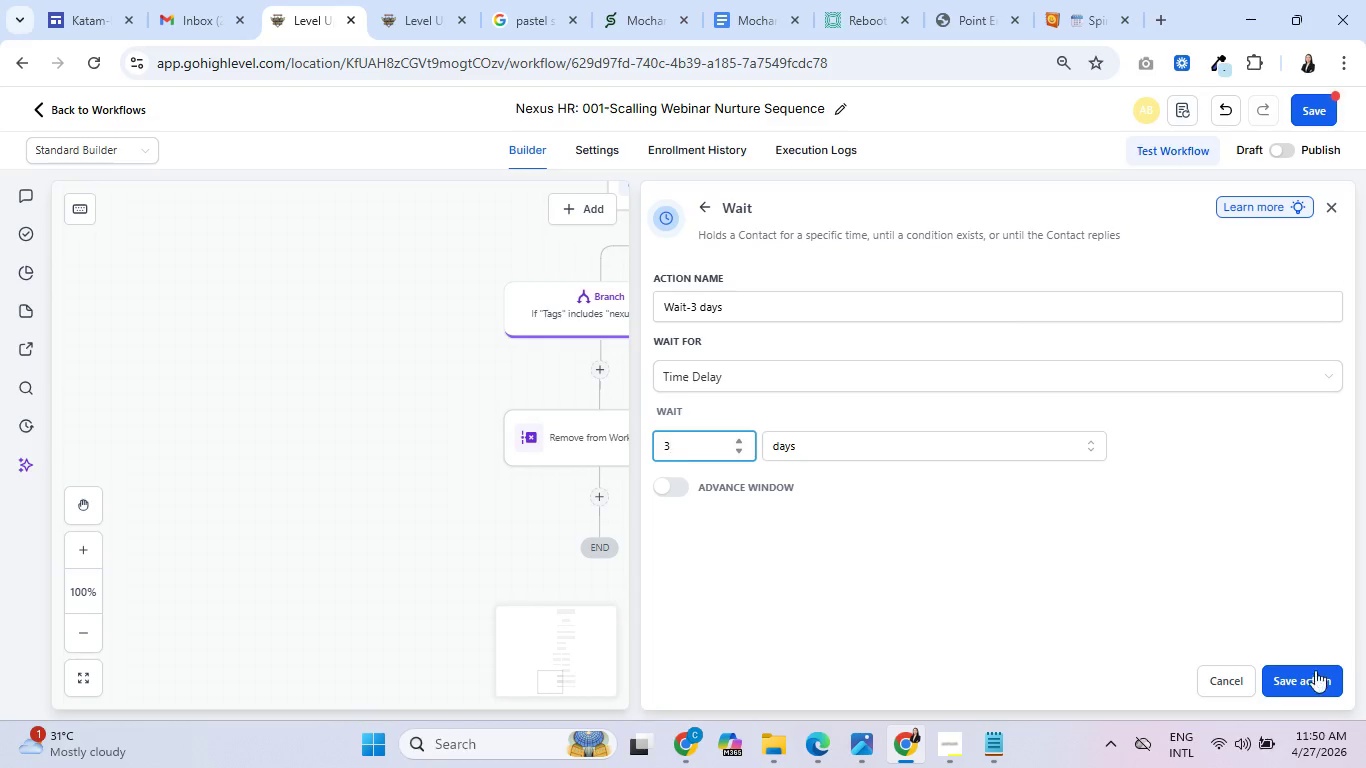 
left_click([1295, 675])
 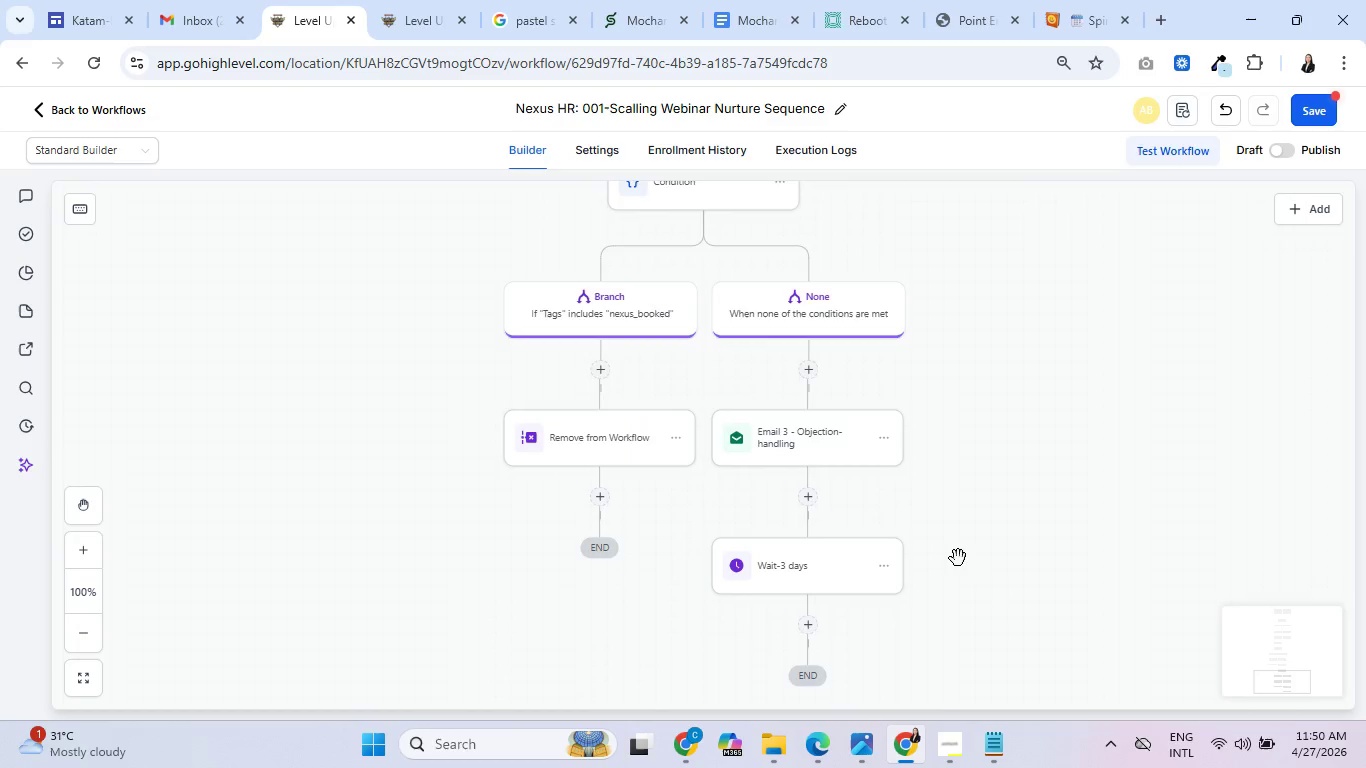 
scroll: coordinate [950, 555], scroll_direction: down, amount: 2.0
 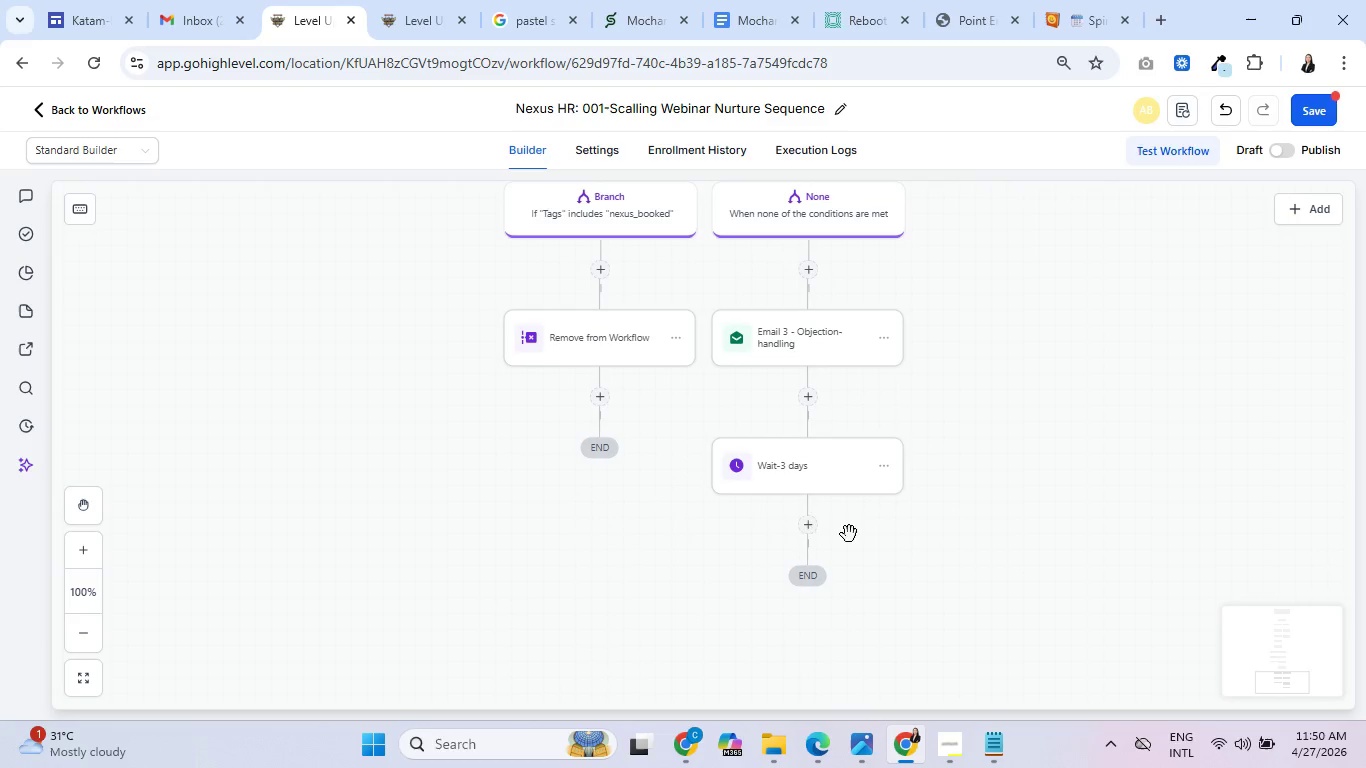 
scroll: coordinate [754, 510], scroll_direction: up, amount: 5.0
 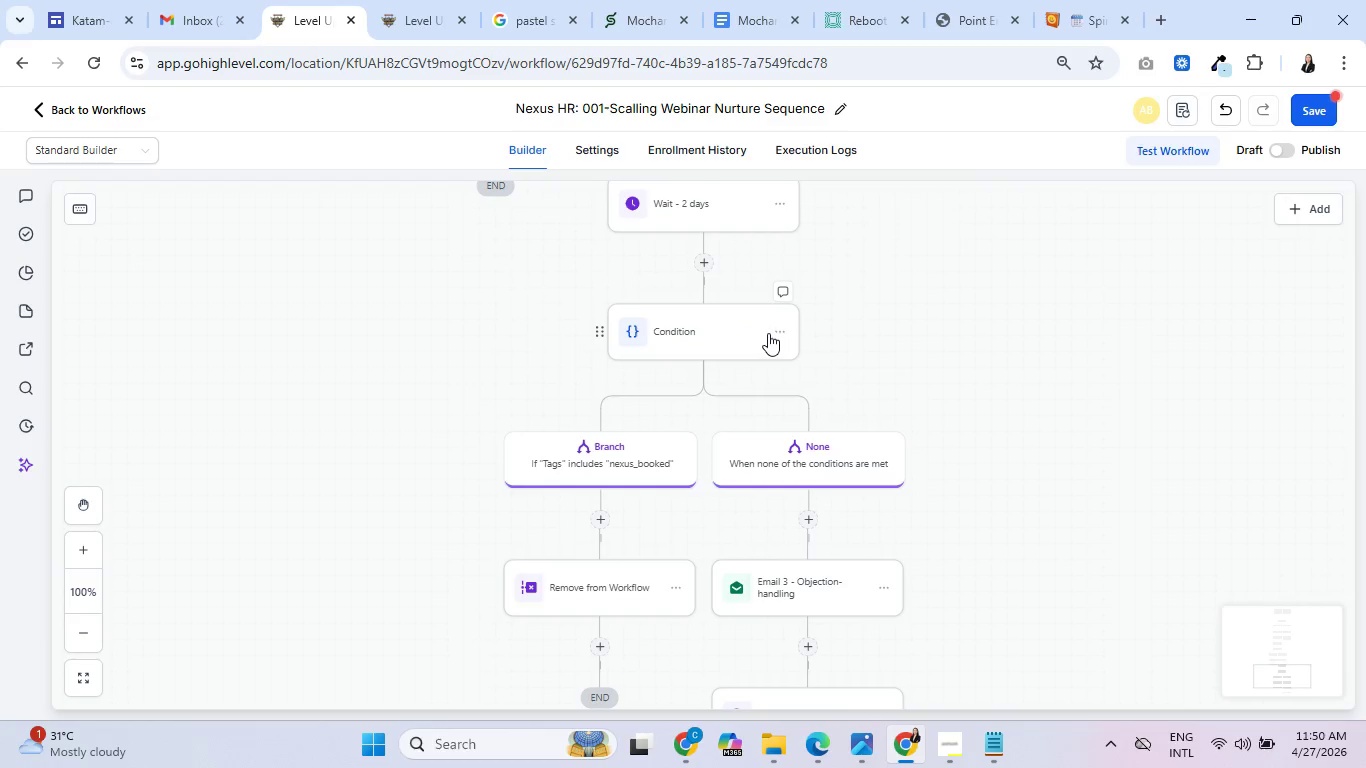 
left_click([781, 328])
 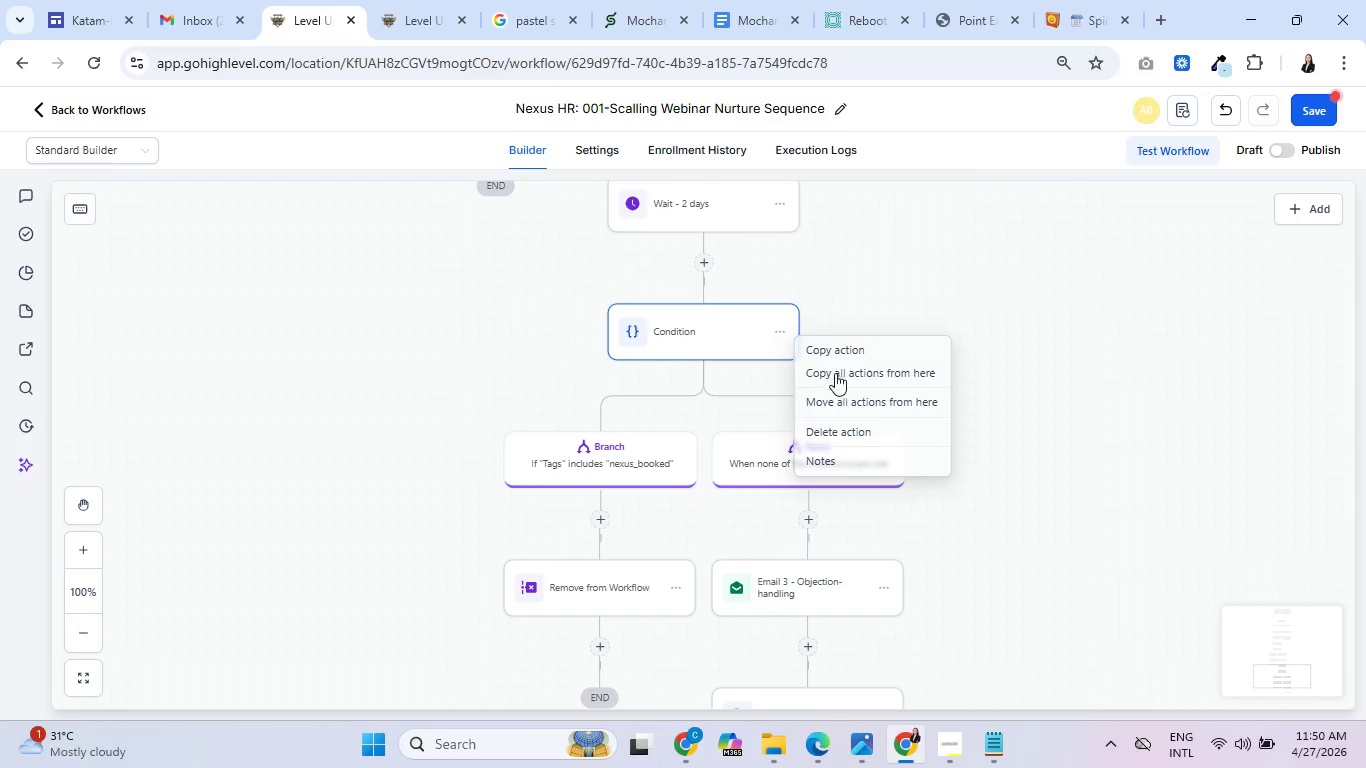 
left_click([865, 341])
 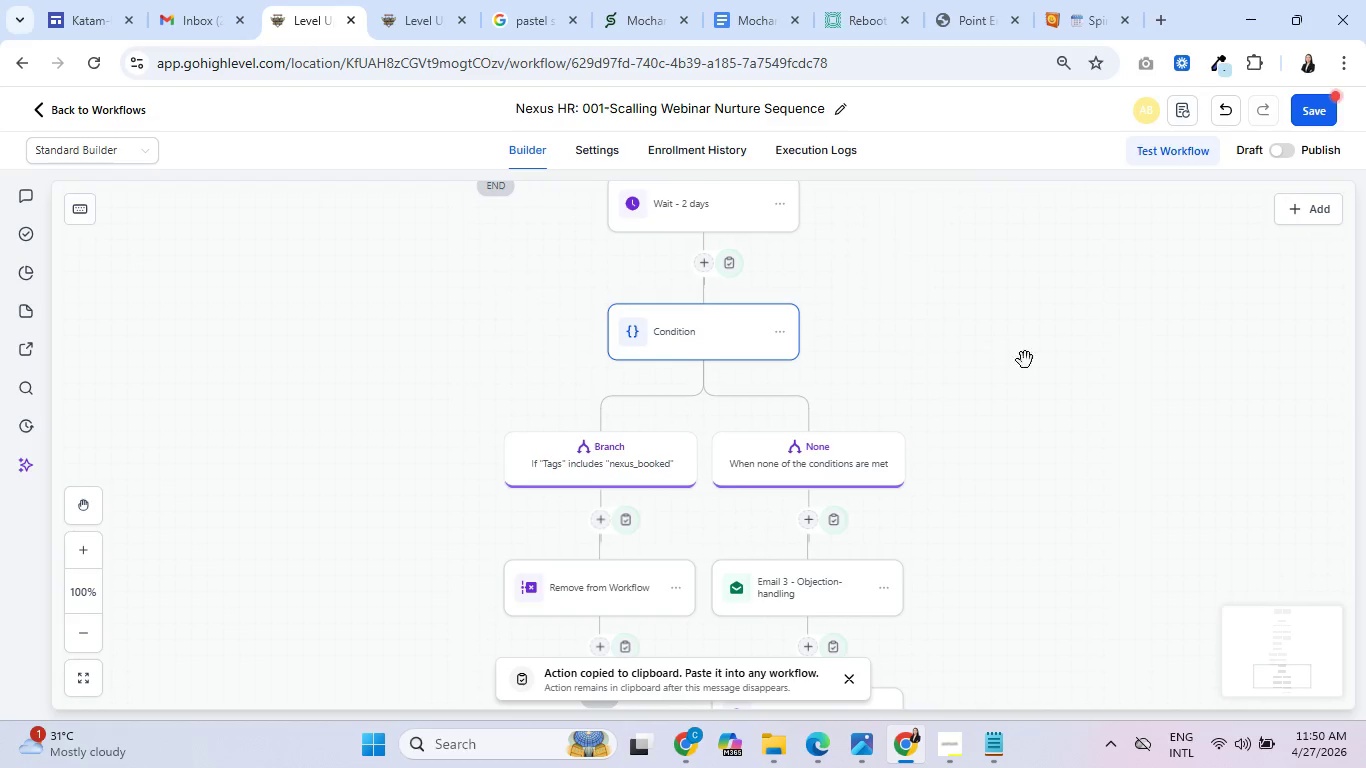 
scroll: coordinate [896, 576], scroll_direction: down, amount: 6.0
 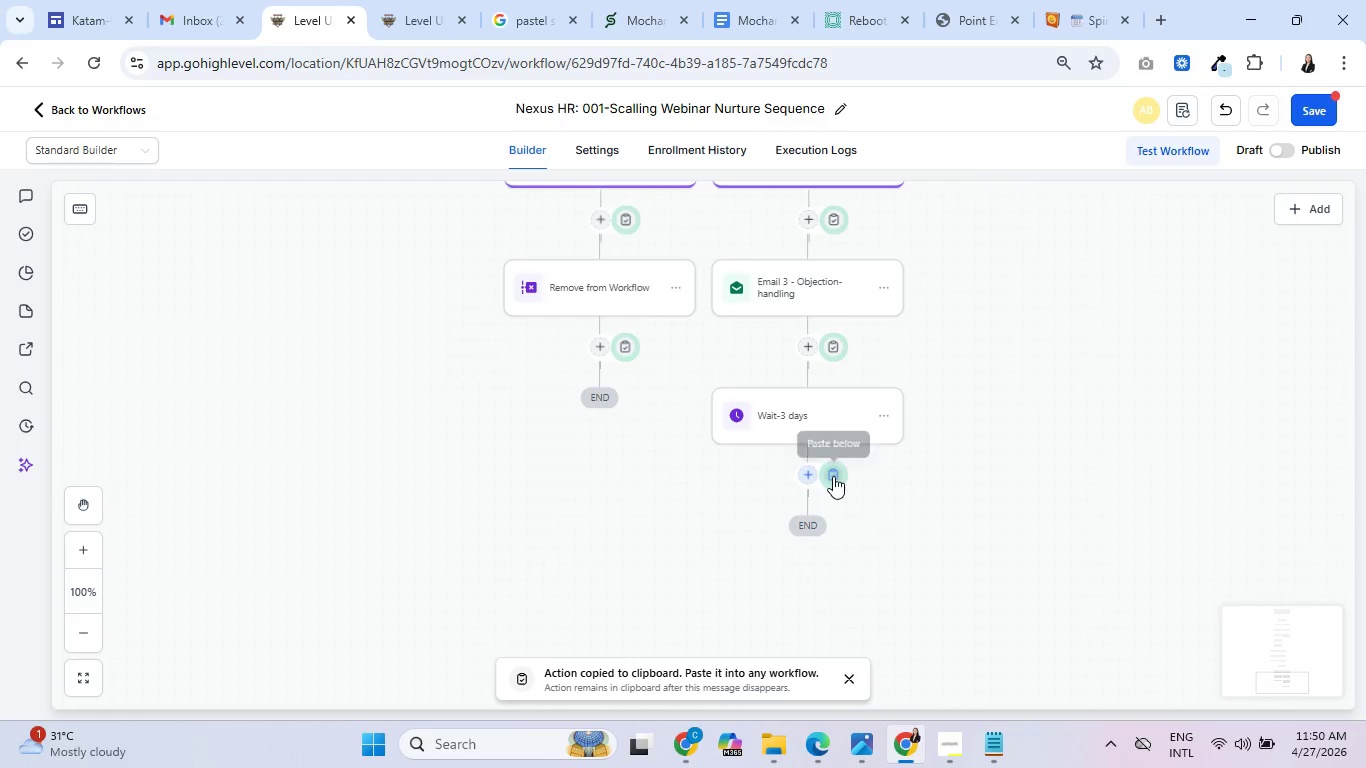 
left_click([833, 476])
 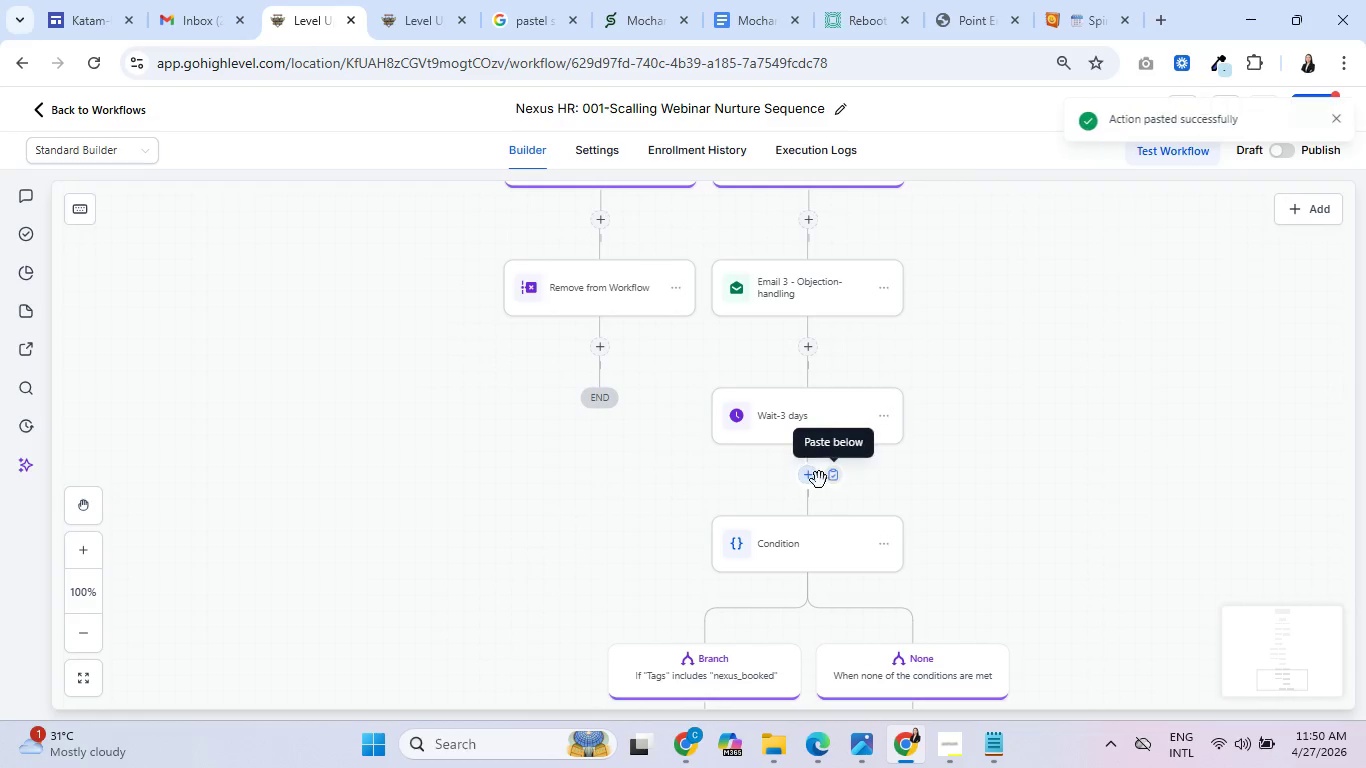 
scroll: coordinate [764, 511], scroll_direction: down, amount: 3.0
 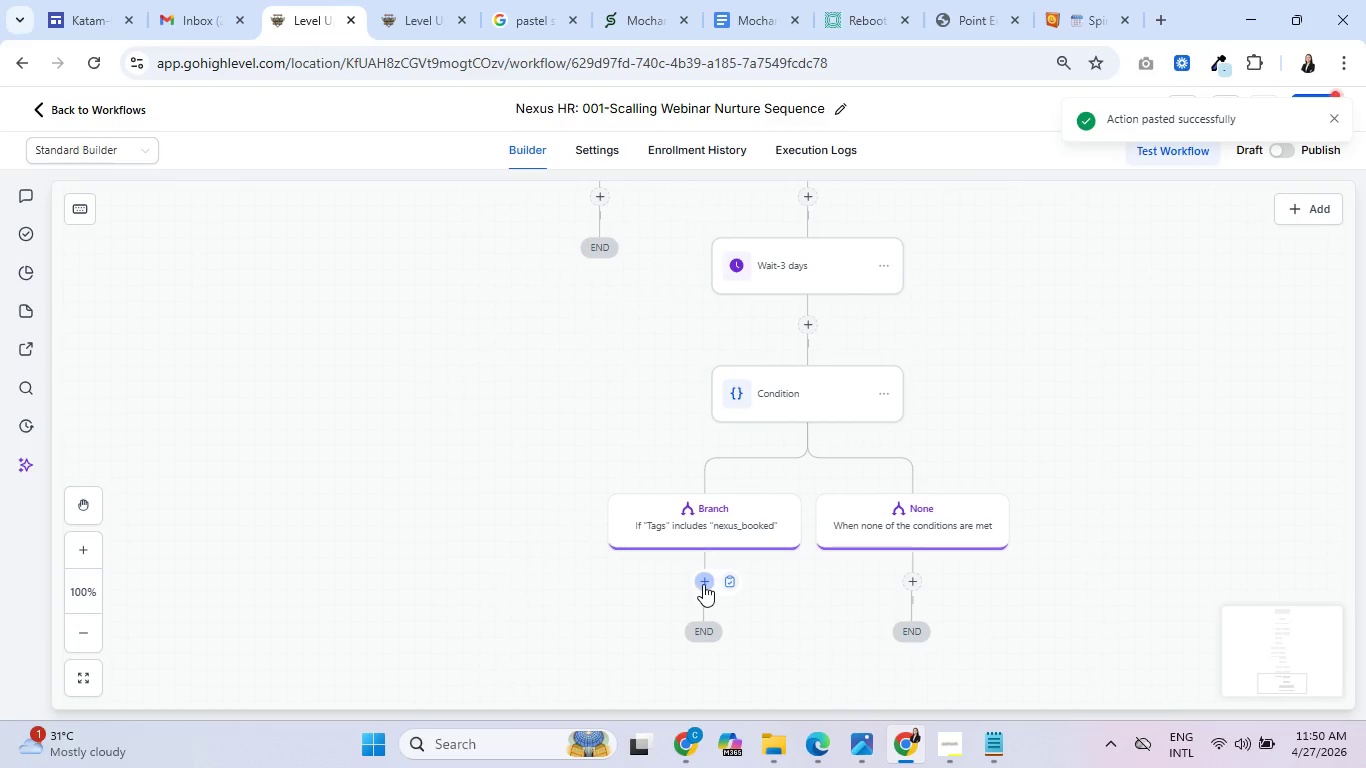 
scroll: coordinate [526, 470], scroll_direction: up, amount: 3.0
 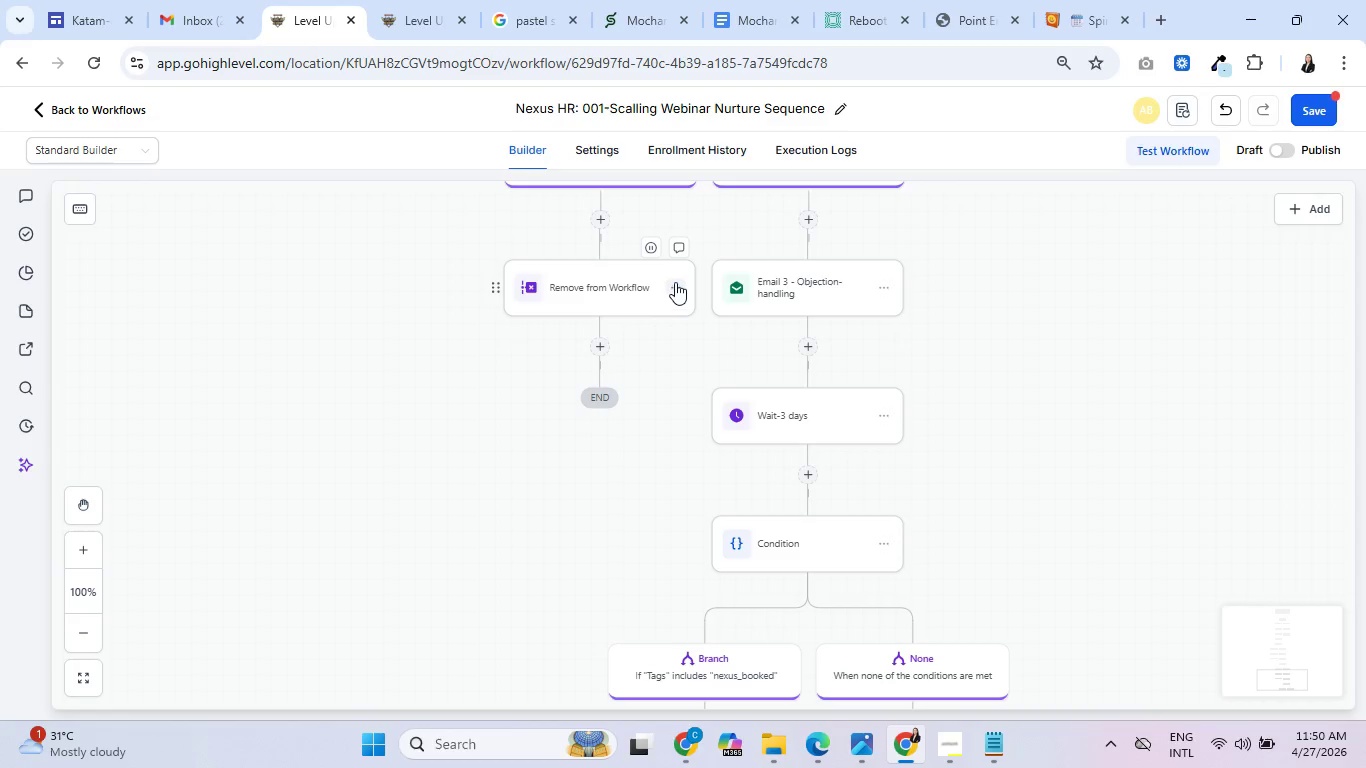 
left_click([675, 282])
 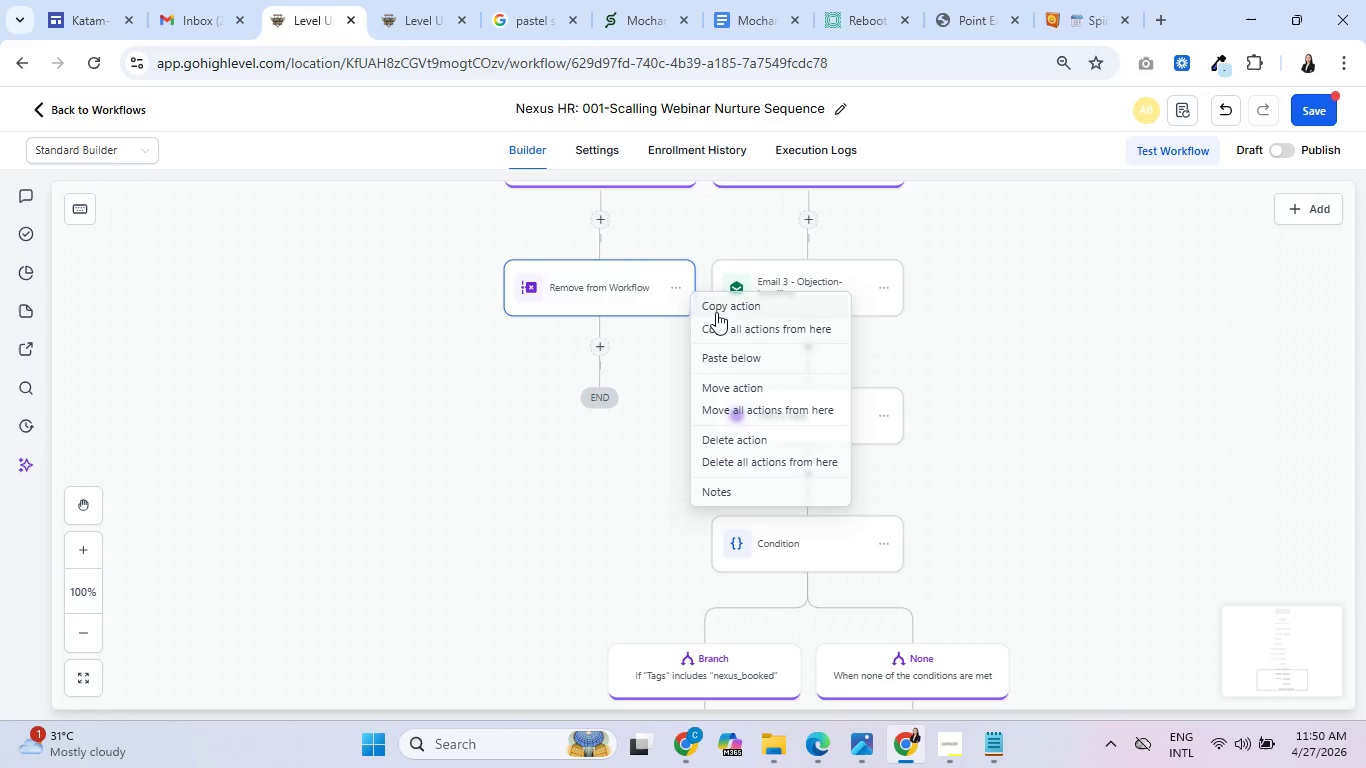 
left_click([727, 303])
 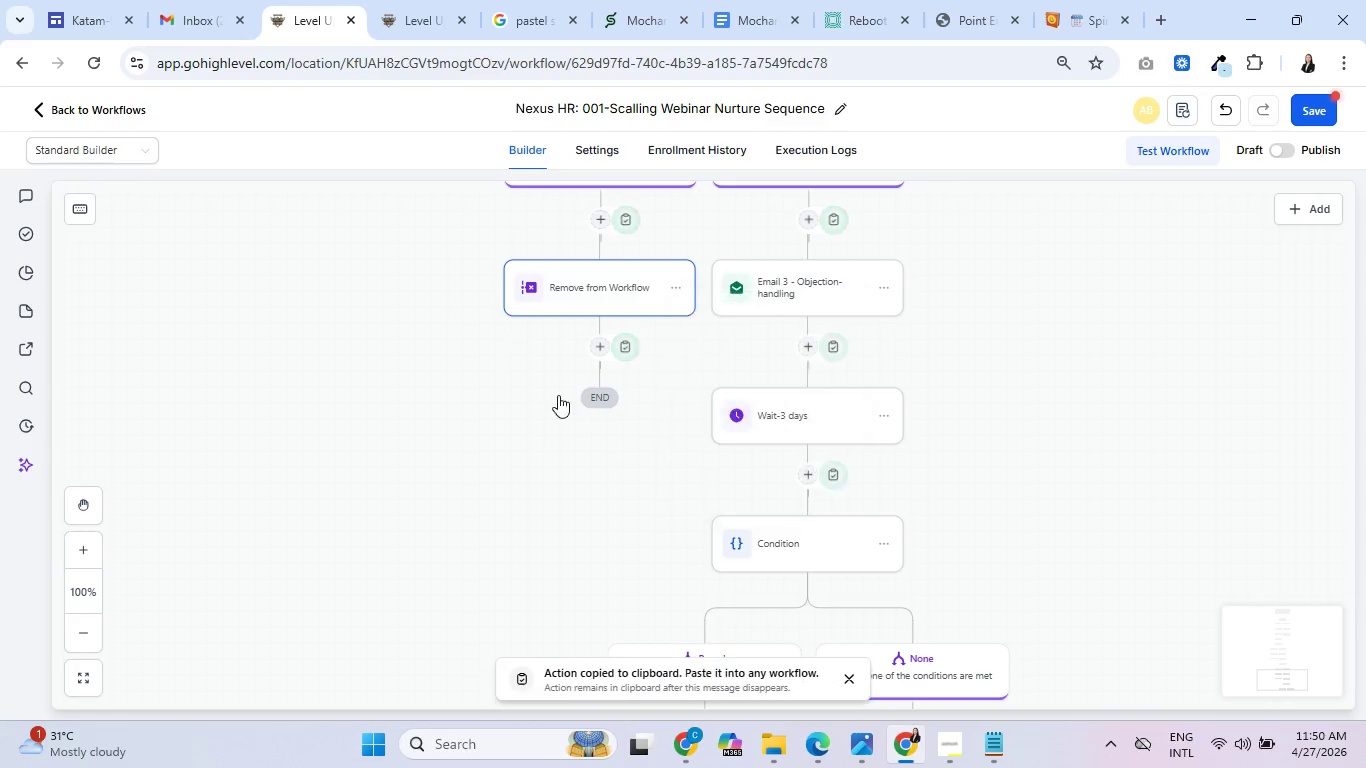 
scroll: coordinate [555, 416], scroll_direction: down, amount: 5.0
 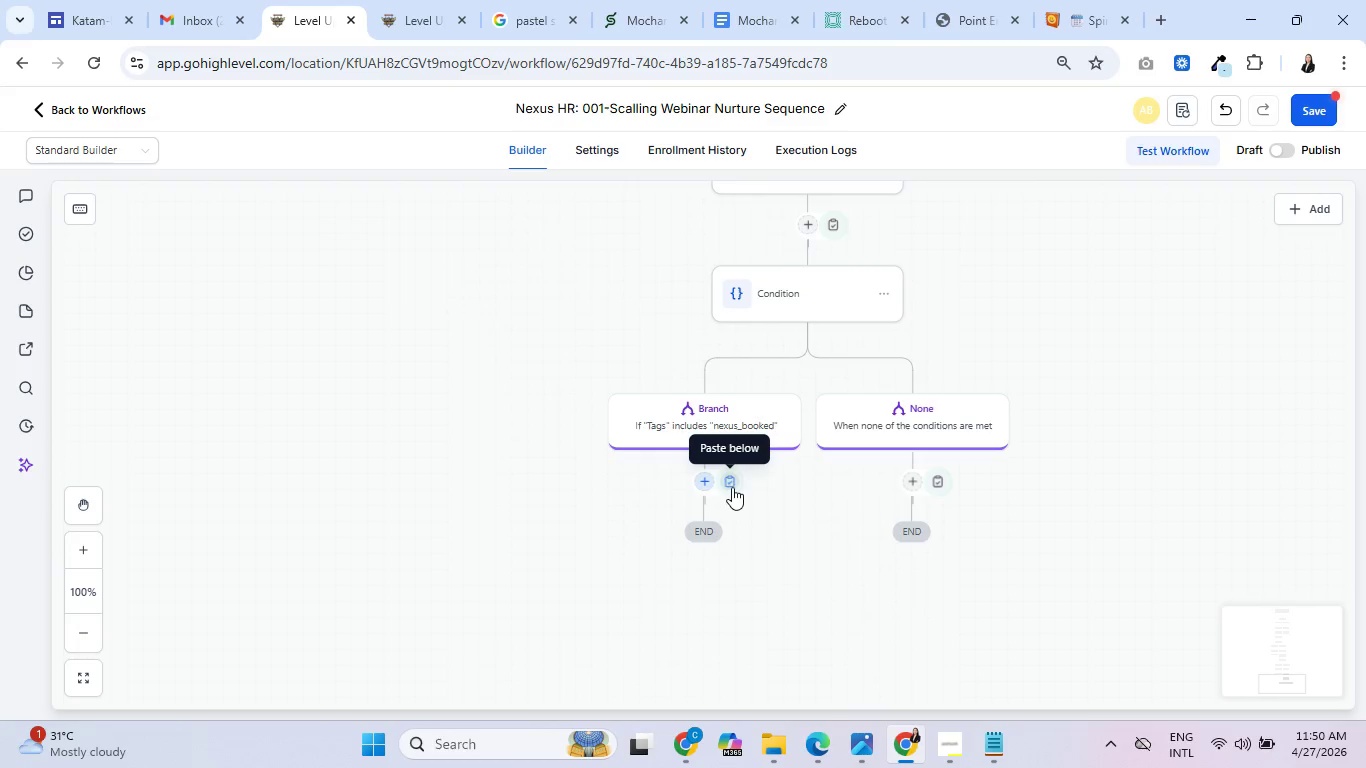 
left_click([731, 485])
 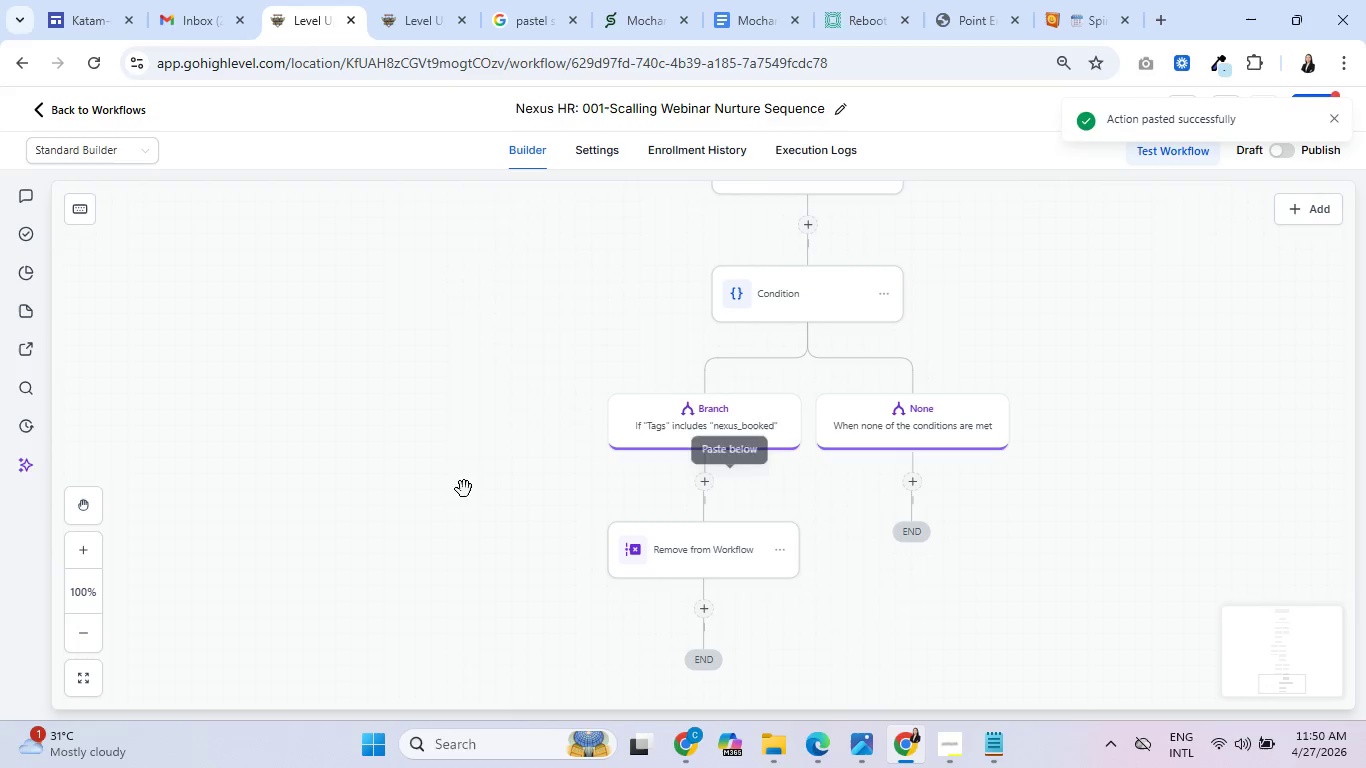 
scroll: coordinate [463, 473], scroll_direction: up, amount: 13.0
 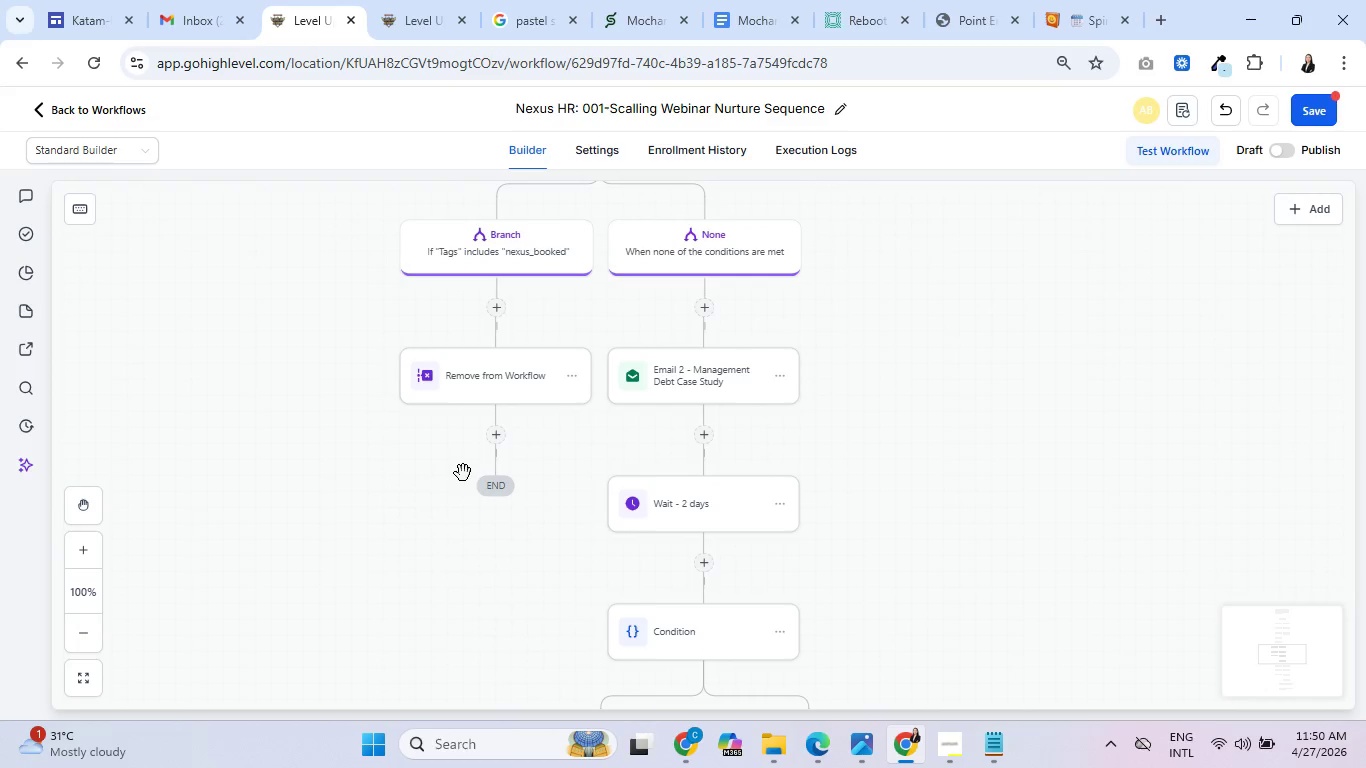 
scroll: coordinate [463, 476], scroll_direction: down, amount: 17.0
 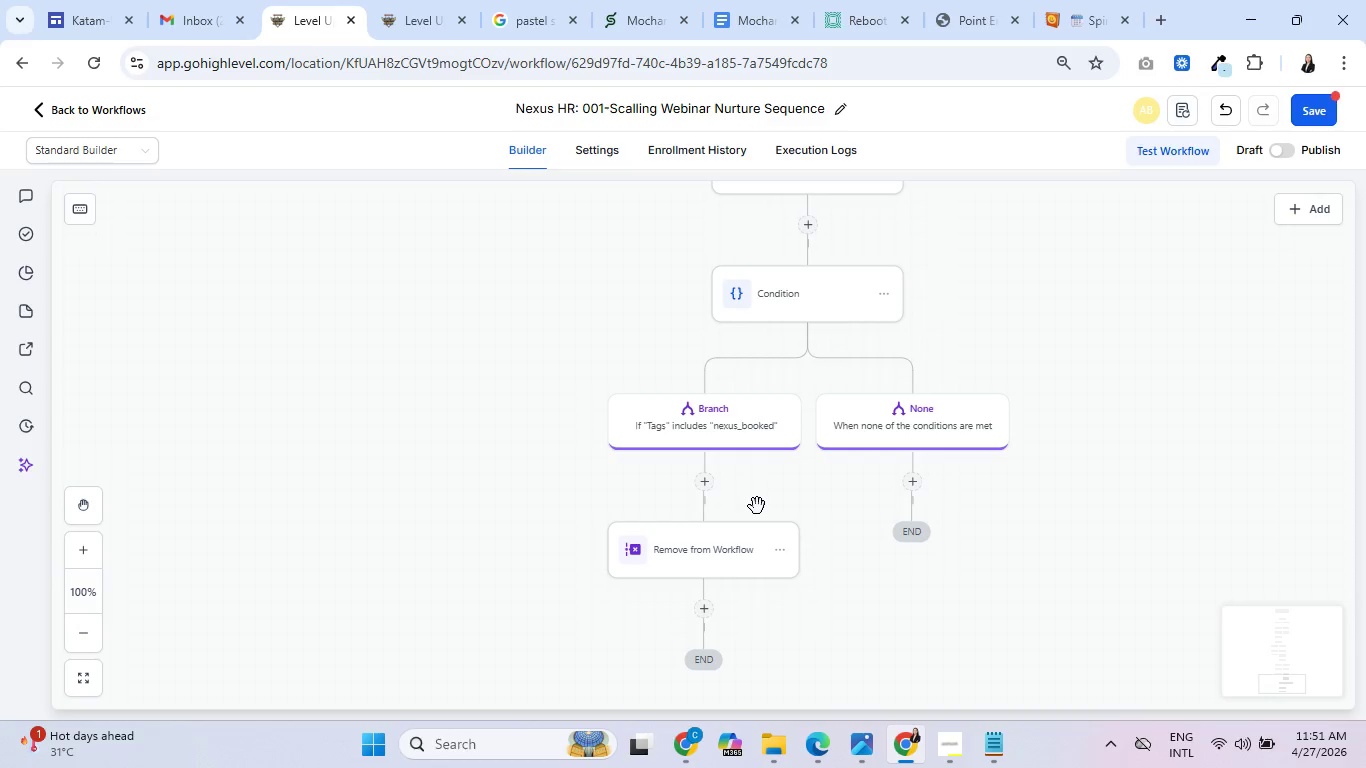 
wait(15.98)
 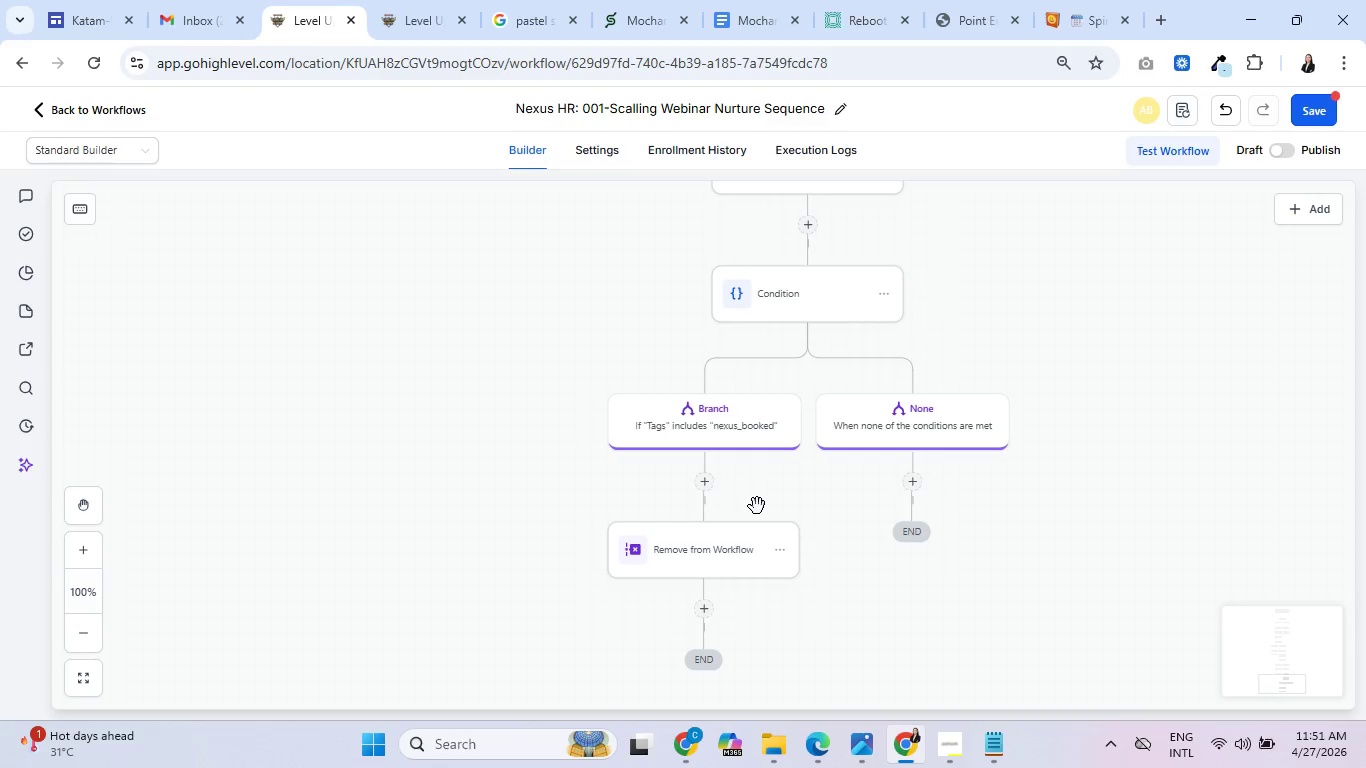 
scroll: coordinate [1008, 473], scroll_direction: up, amount: 5.0
 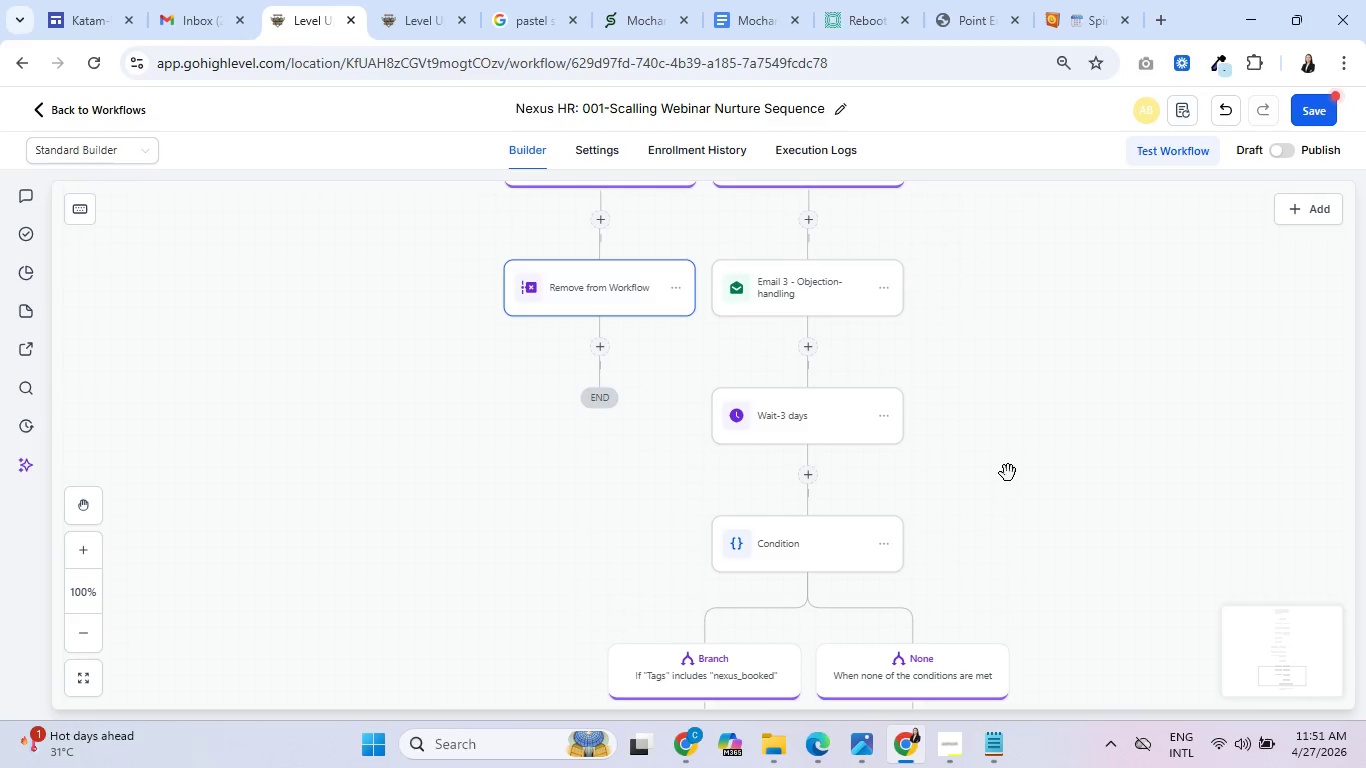 
scroll: coordinate [1007, 473], scroll_direction: down, amount: 4.0
 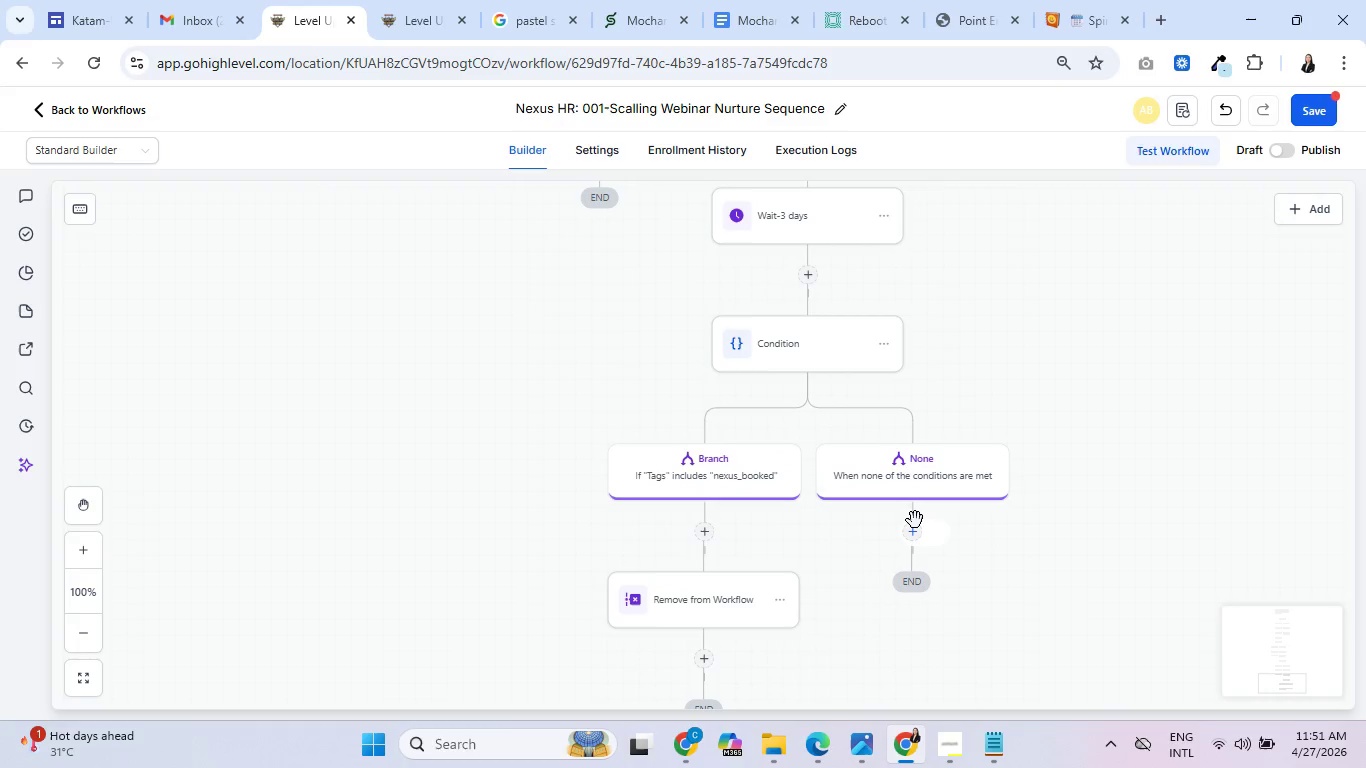 
left_click([913, 529])
 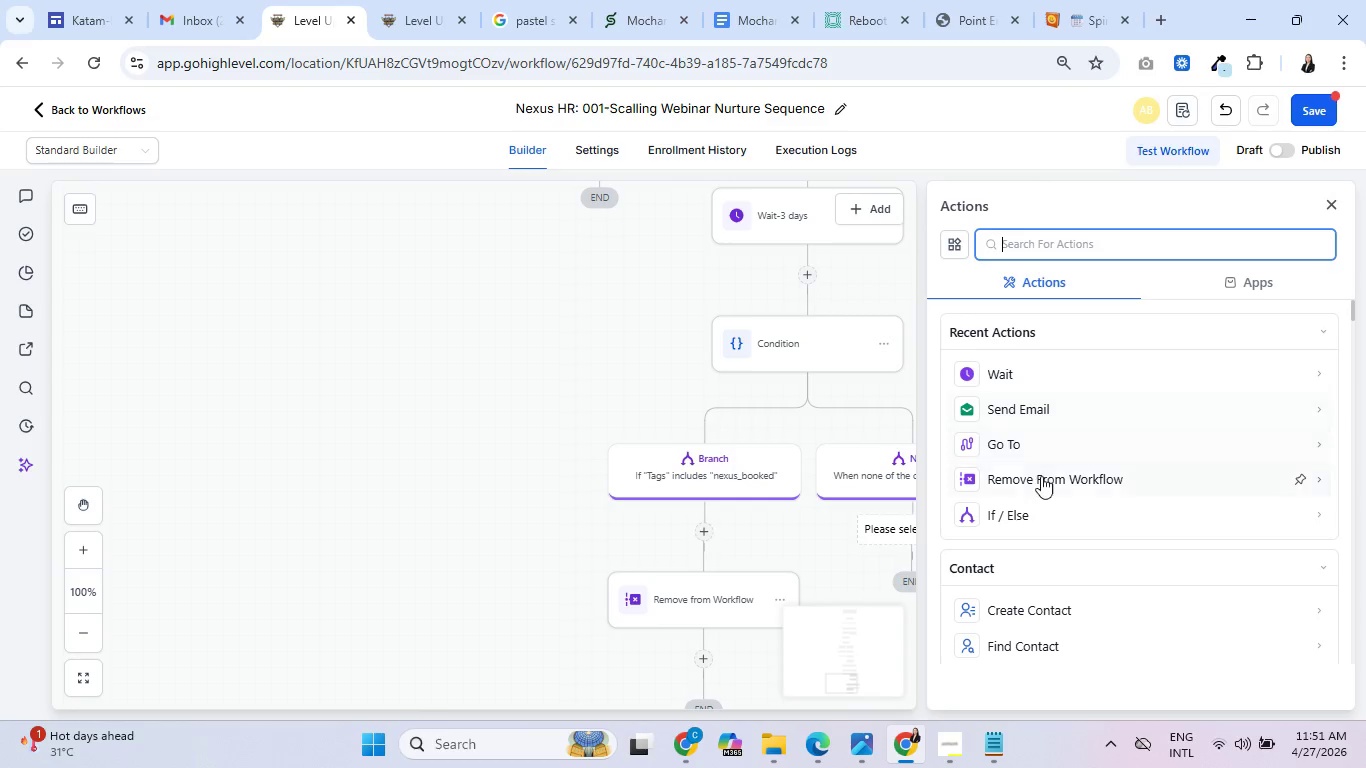 
left_click([1044, 409])
 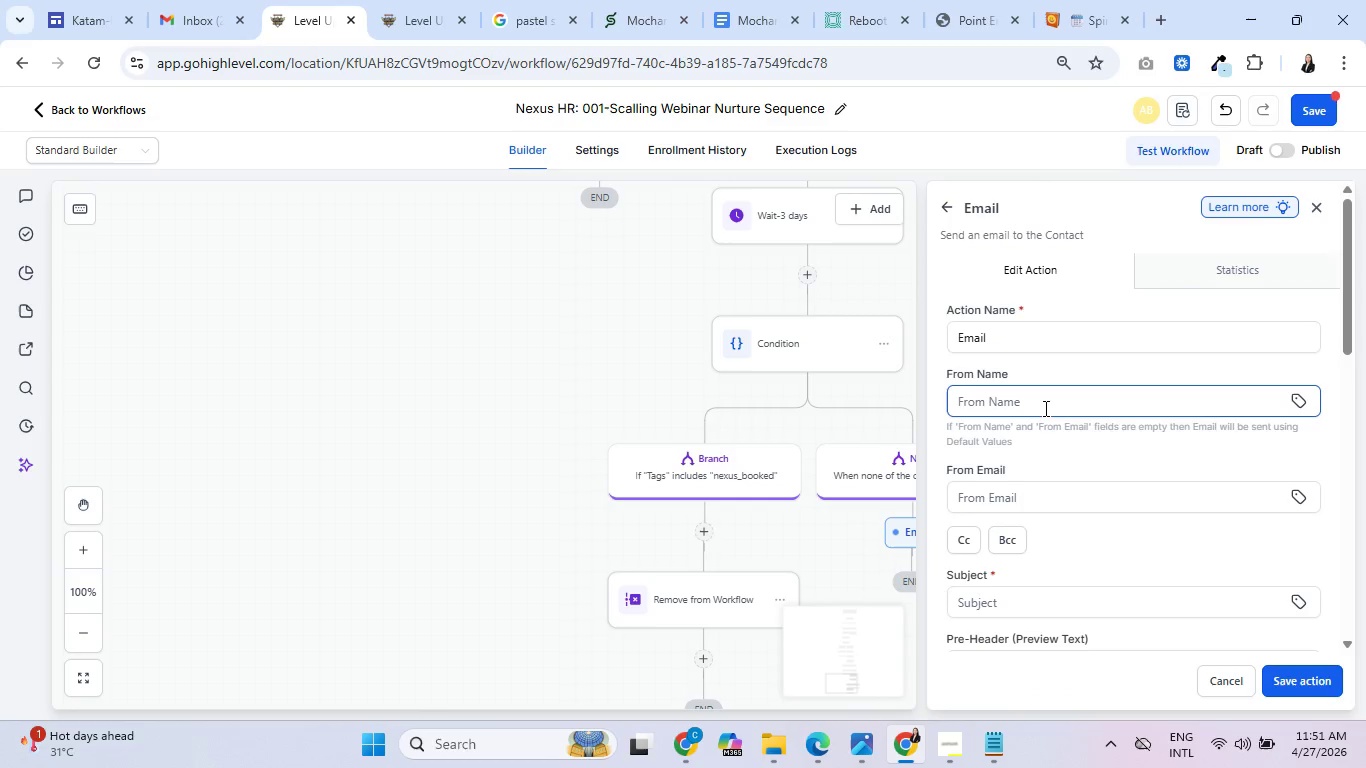 
left_click([1024, 348])
 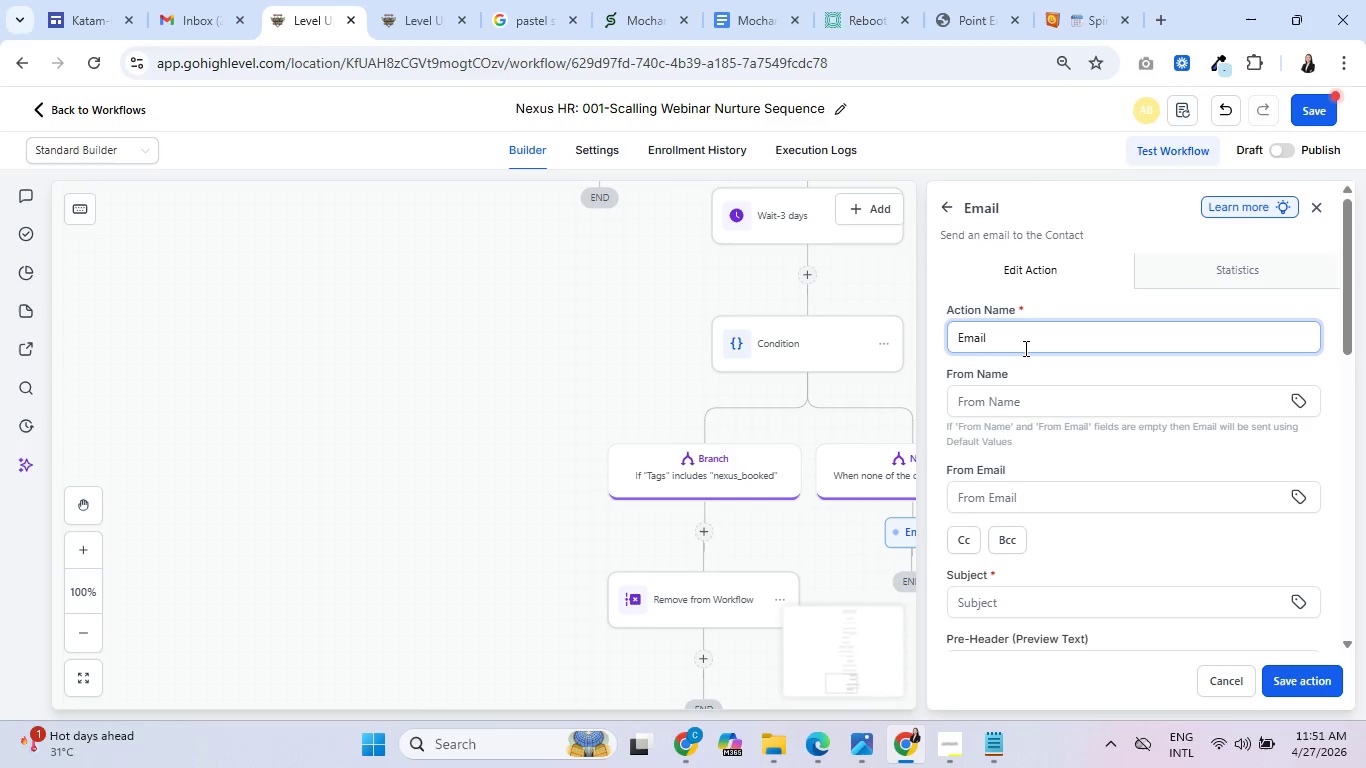 
key(Space)
 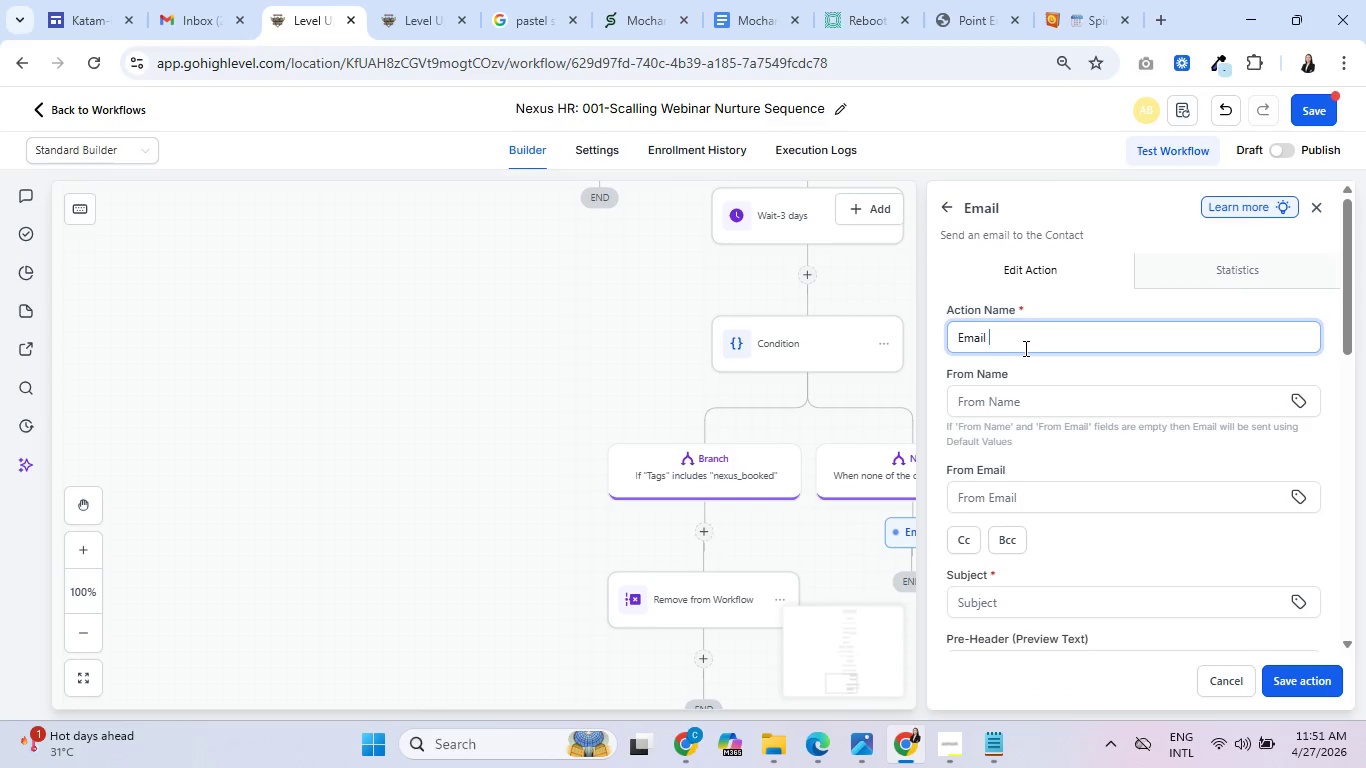 
key(4)
 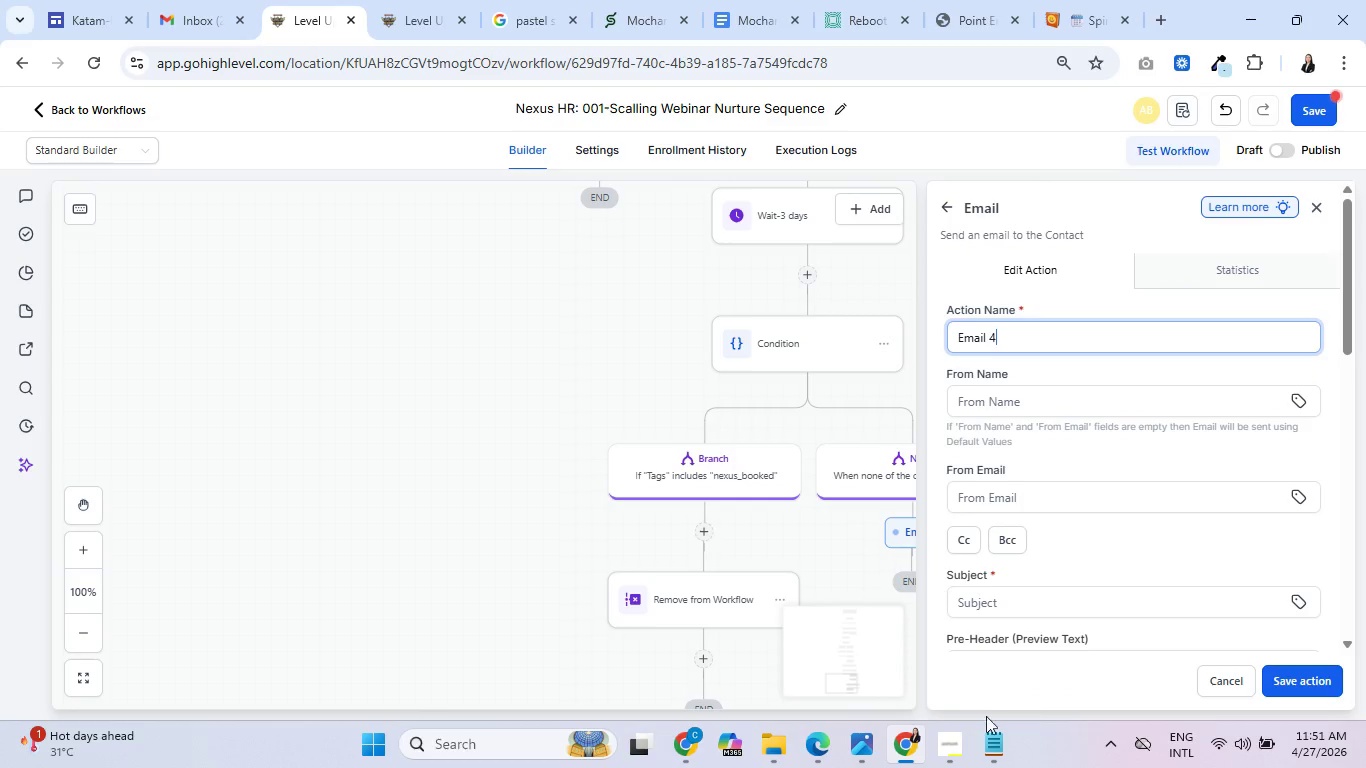 
left_click([944, 740])